 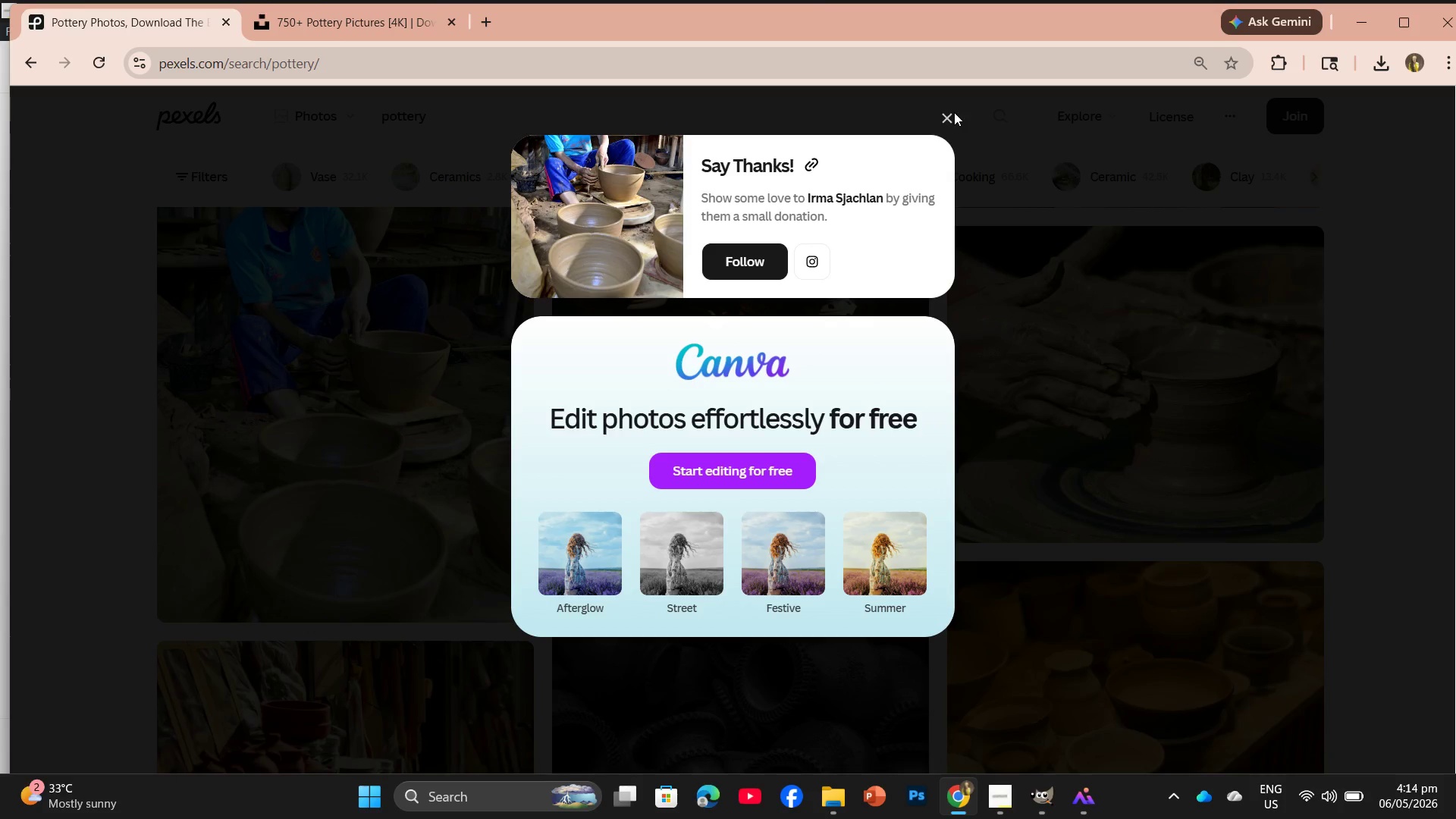 
left_click([952, 118])
 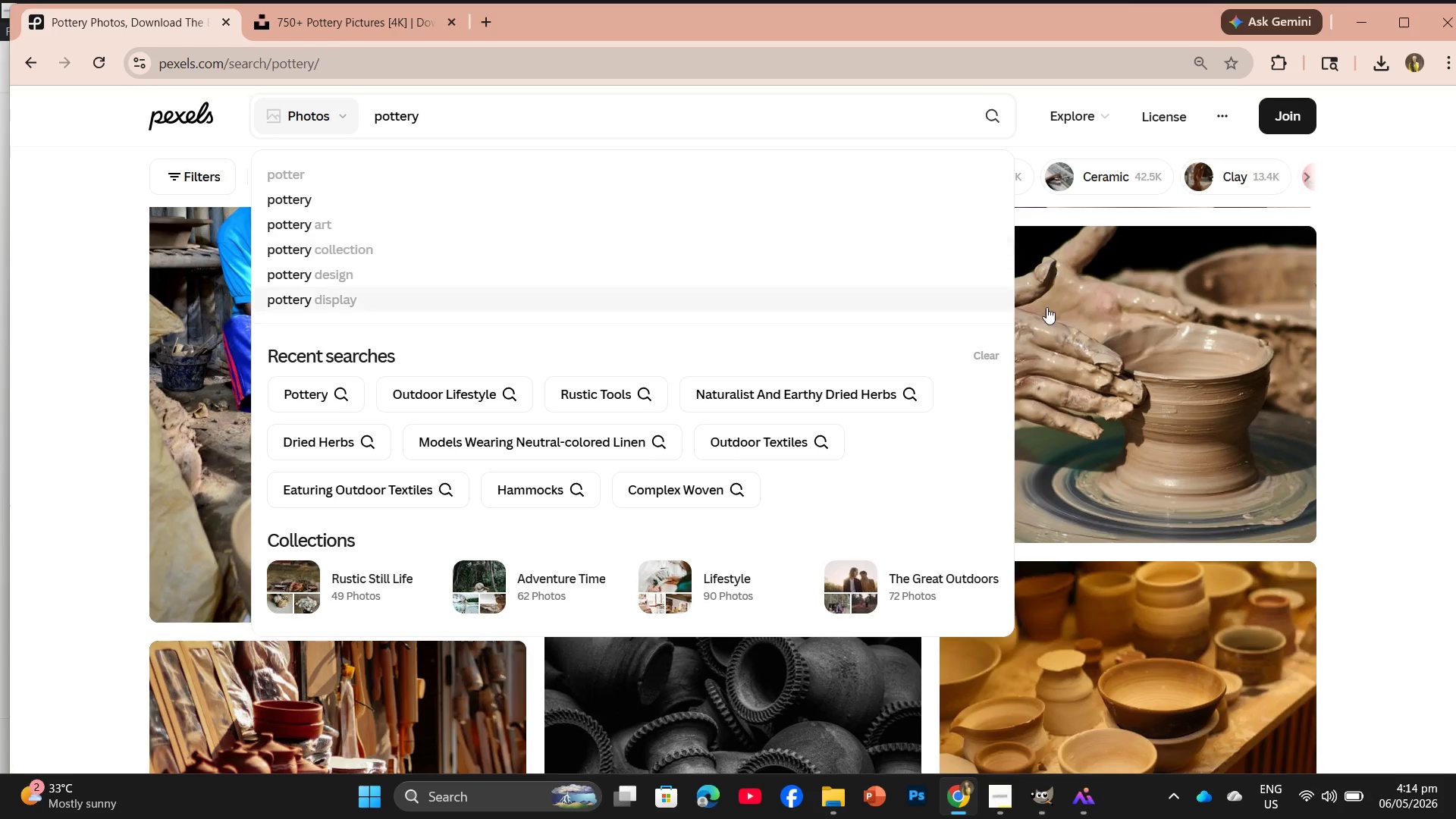 
left_click([1092, 327])
 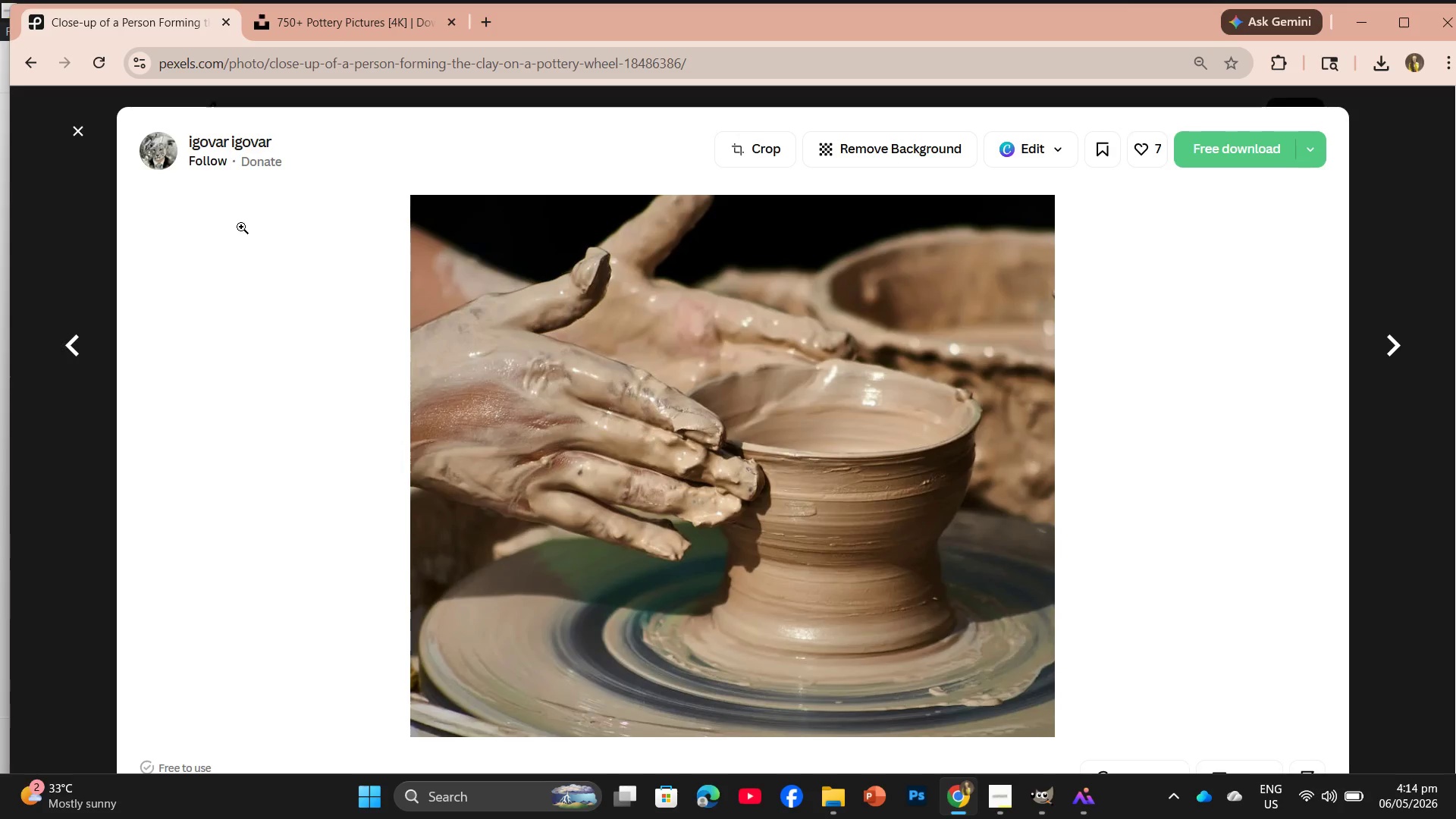 
left_click([88, 143])
 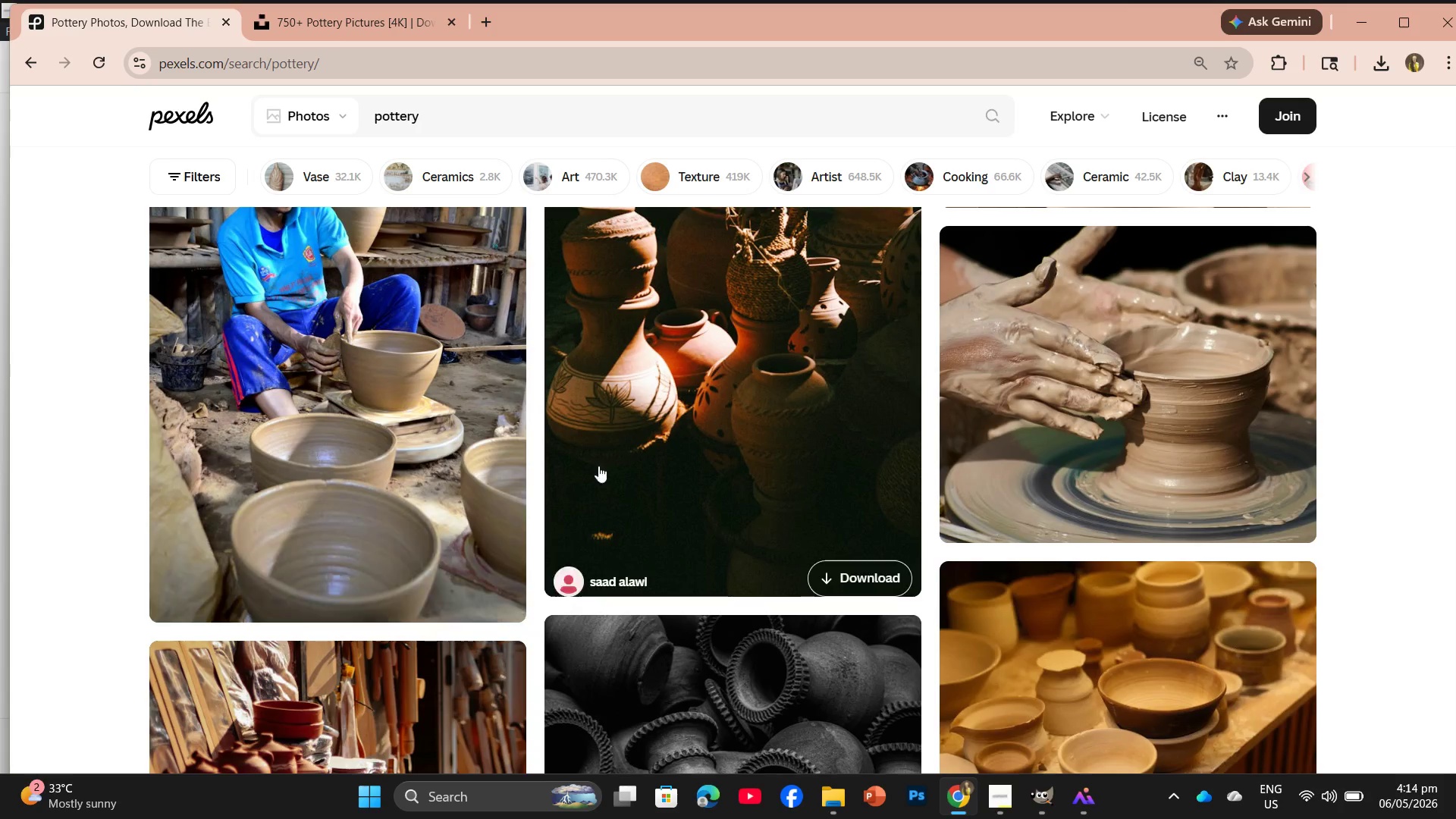 
scroll: coordinate [780, 593], scroll_direction: down, amount: 3.0
 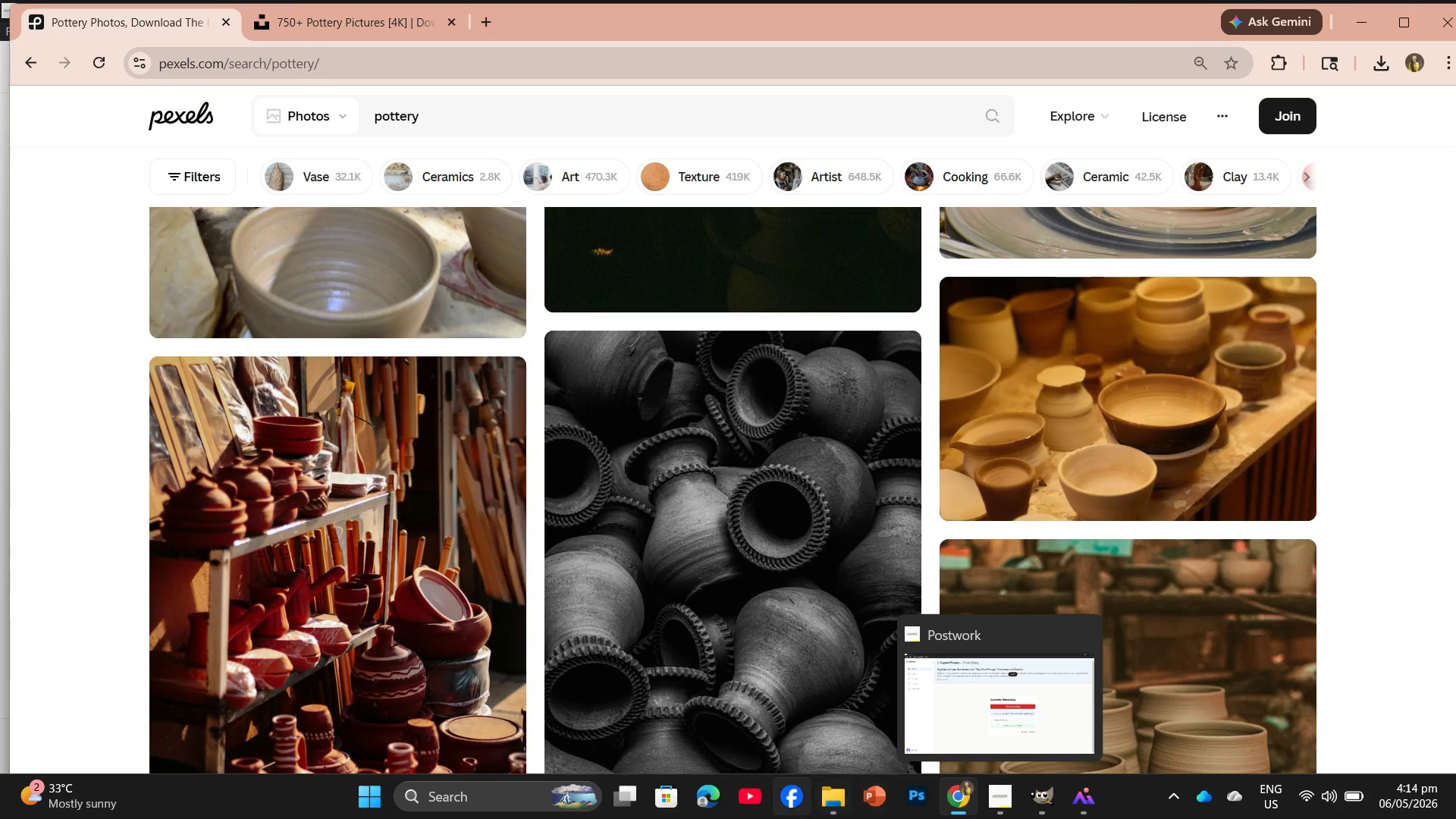 
left_click([826, 735])
 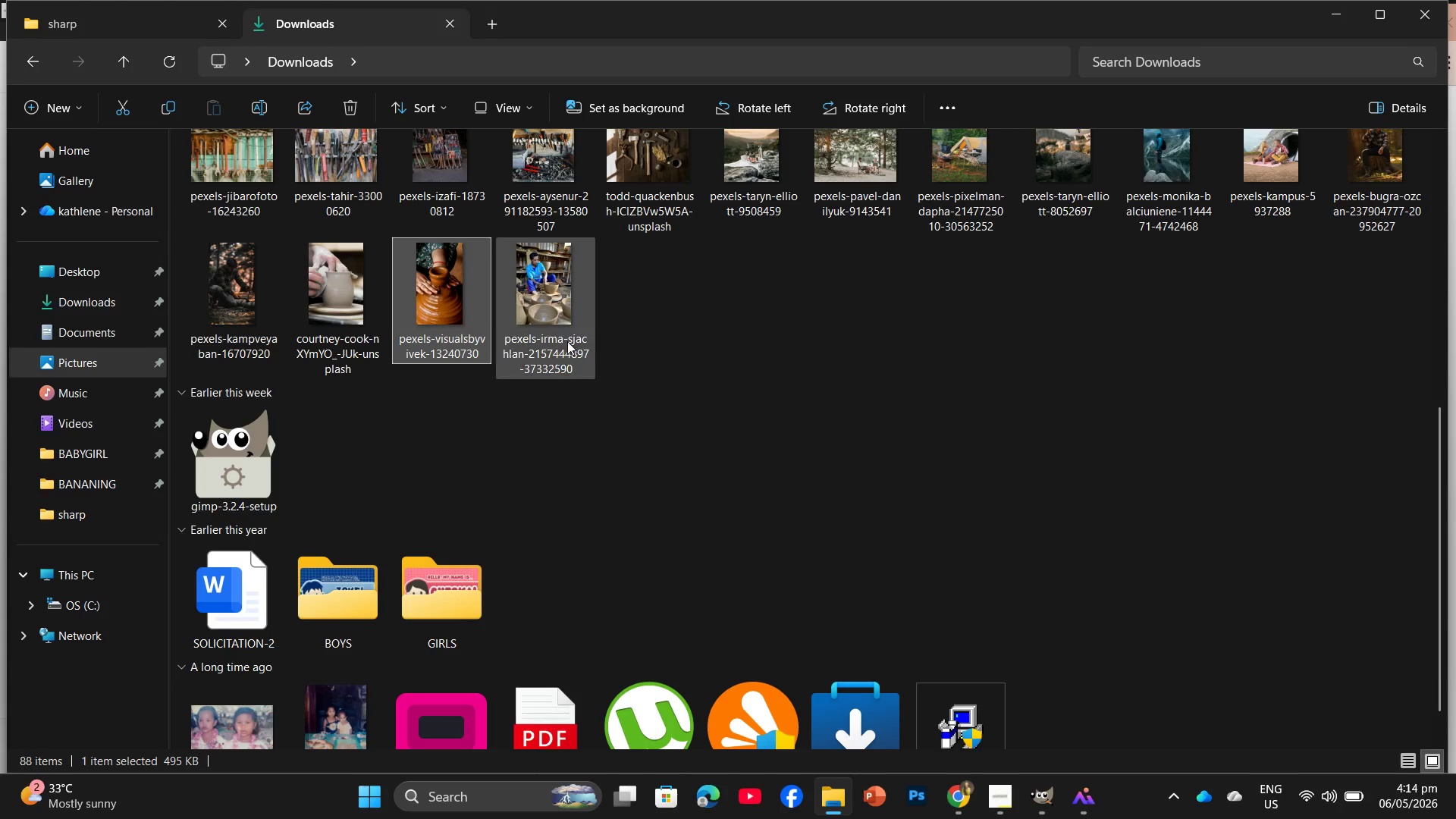 
left_click_drag(start_coordinate=[559, 328], to_coordinate=[284, 63])
 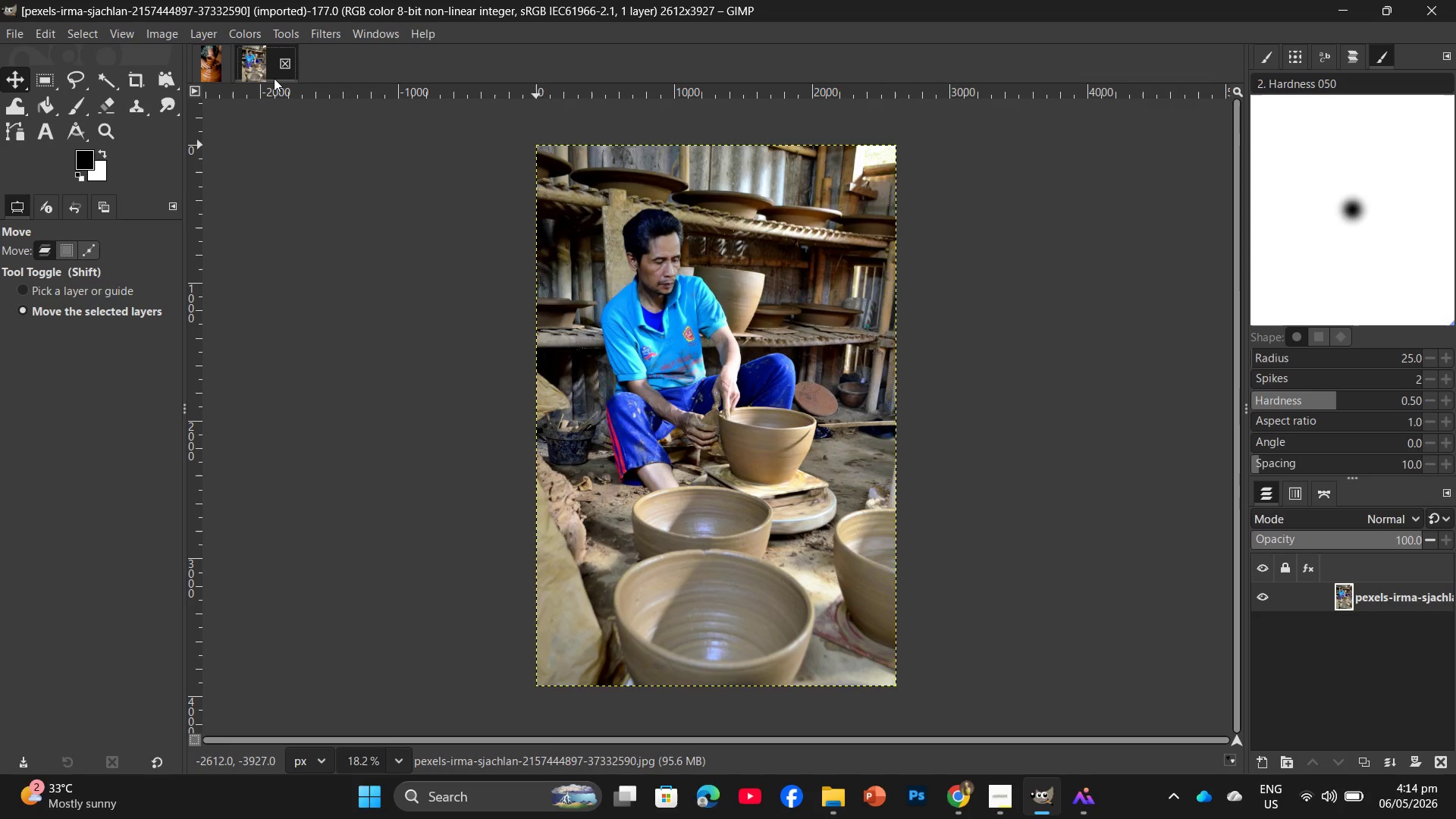 
wait(27.78)
 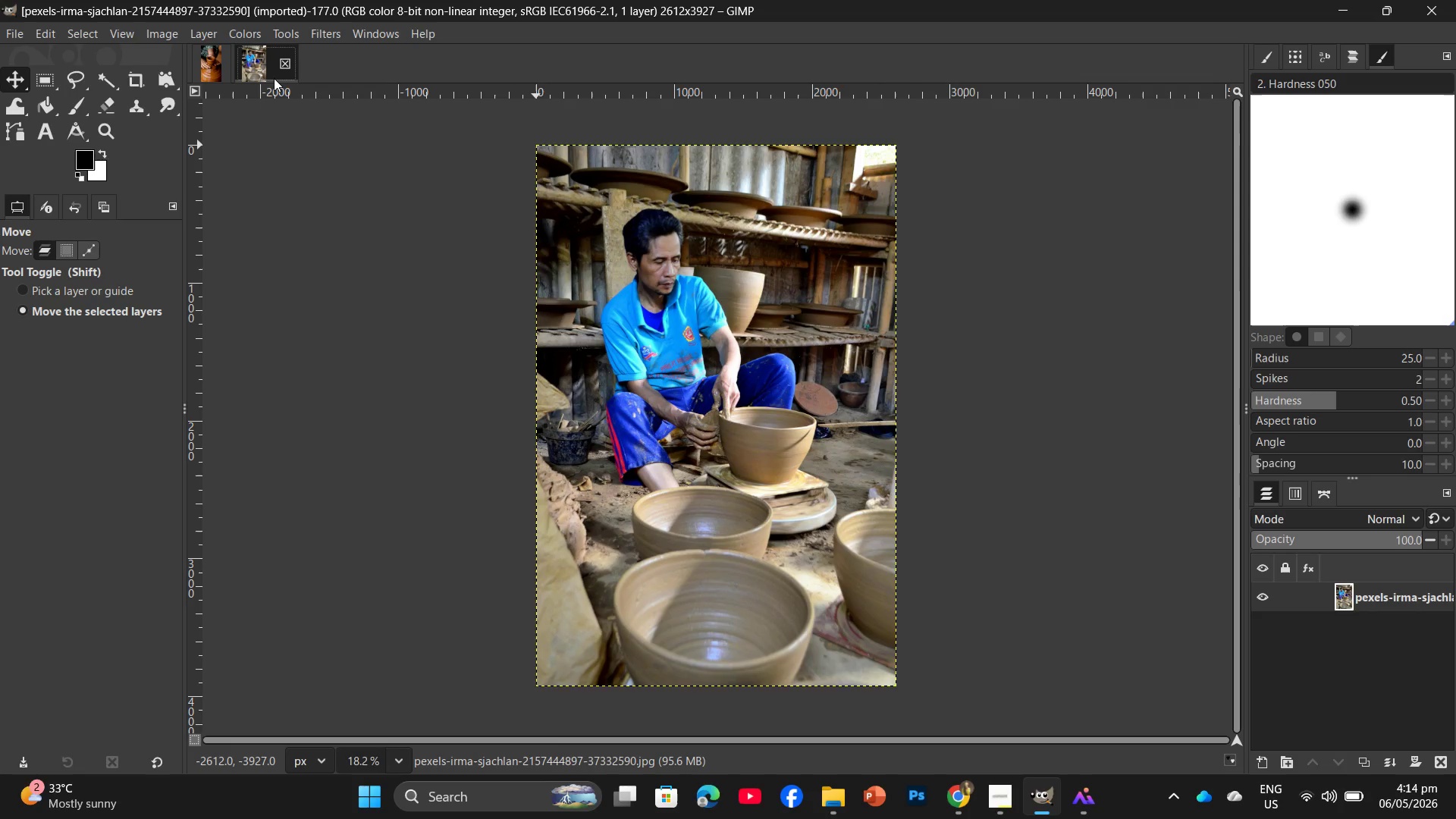 
left_click([330, 41])
 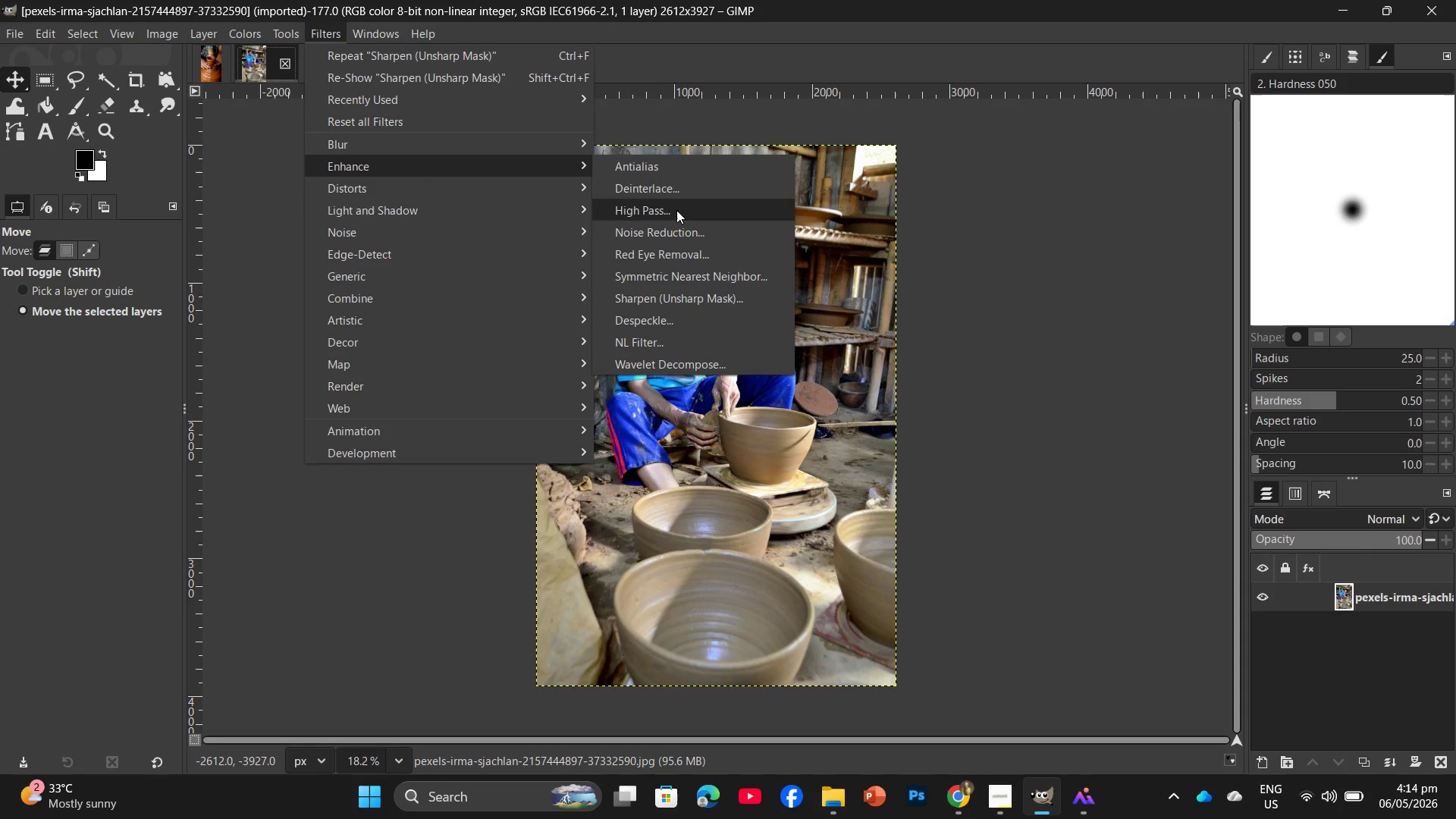 
left_click_drag(start_coordinate=[688, 298], to_coordinate=[686, 305])
 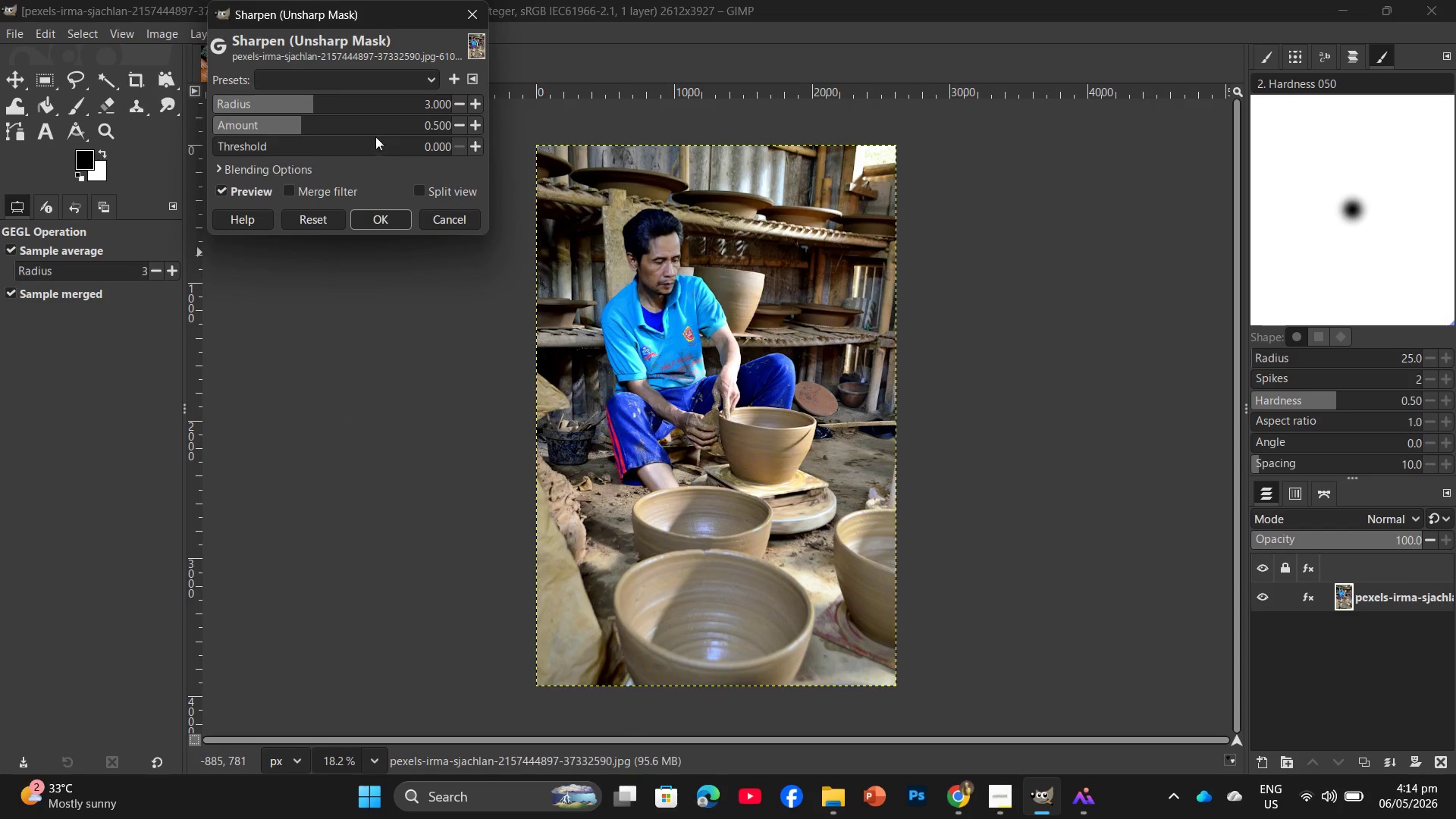 
hold_key(key=ControlLeft, duration=0.78)
scroll: coordinate [818, 410], scroll_direction: up, amount: 10.0
 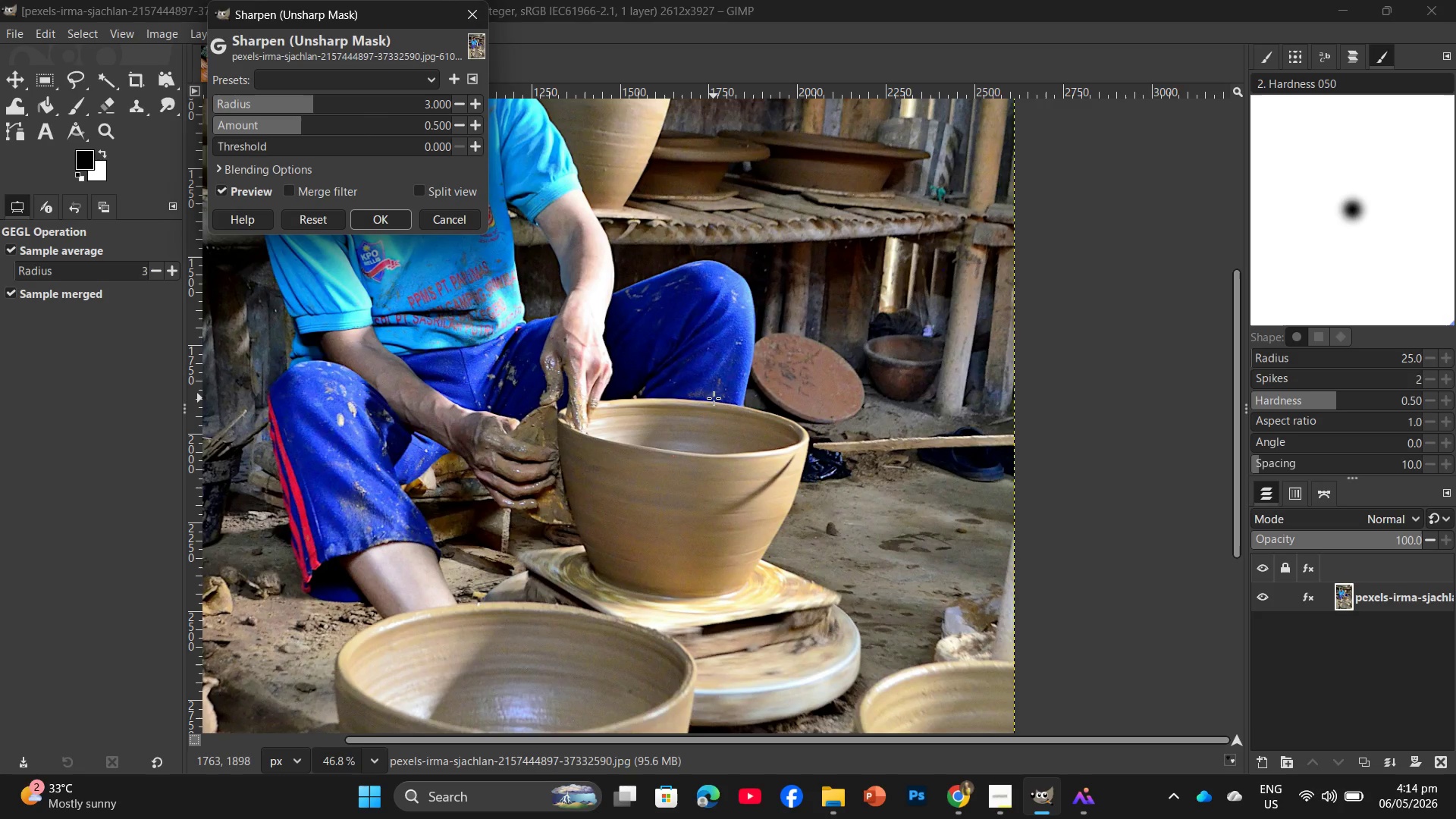 
key(Control+ControlLeft)
 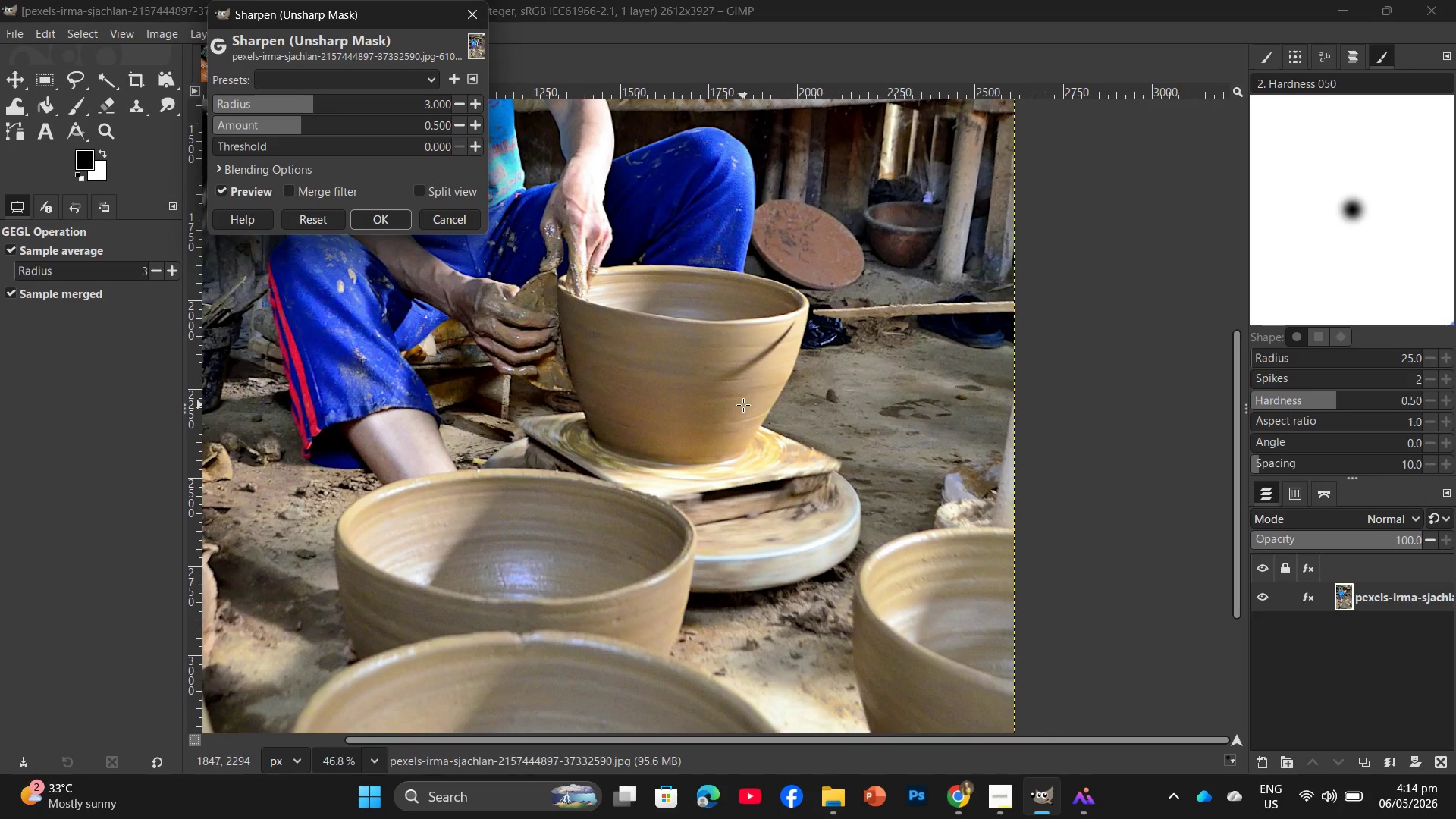 
scroll: coordinate [723, 407], scroll_direction: down, amount: 2.0
 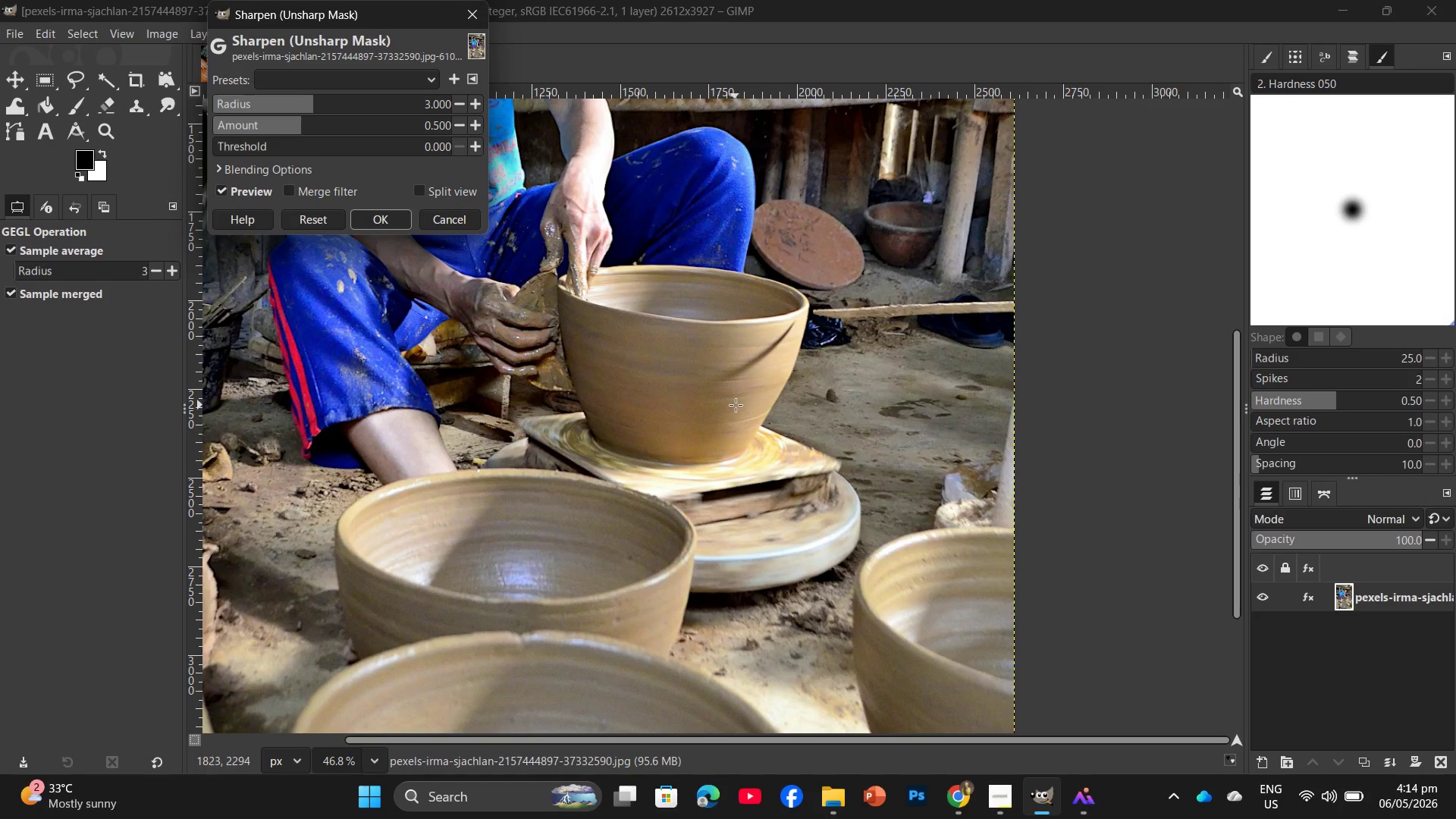 
scroll: coordinate [743, 405], scroll_direction: up, amount: 2.0
 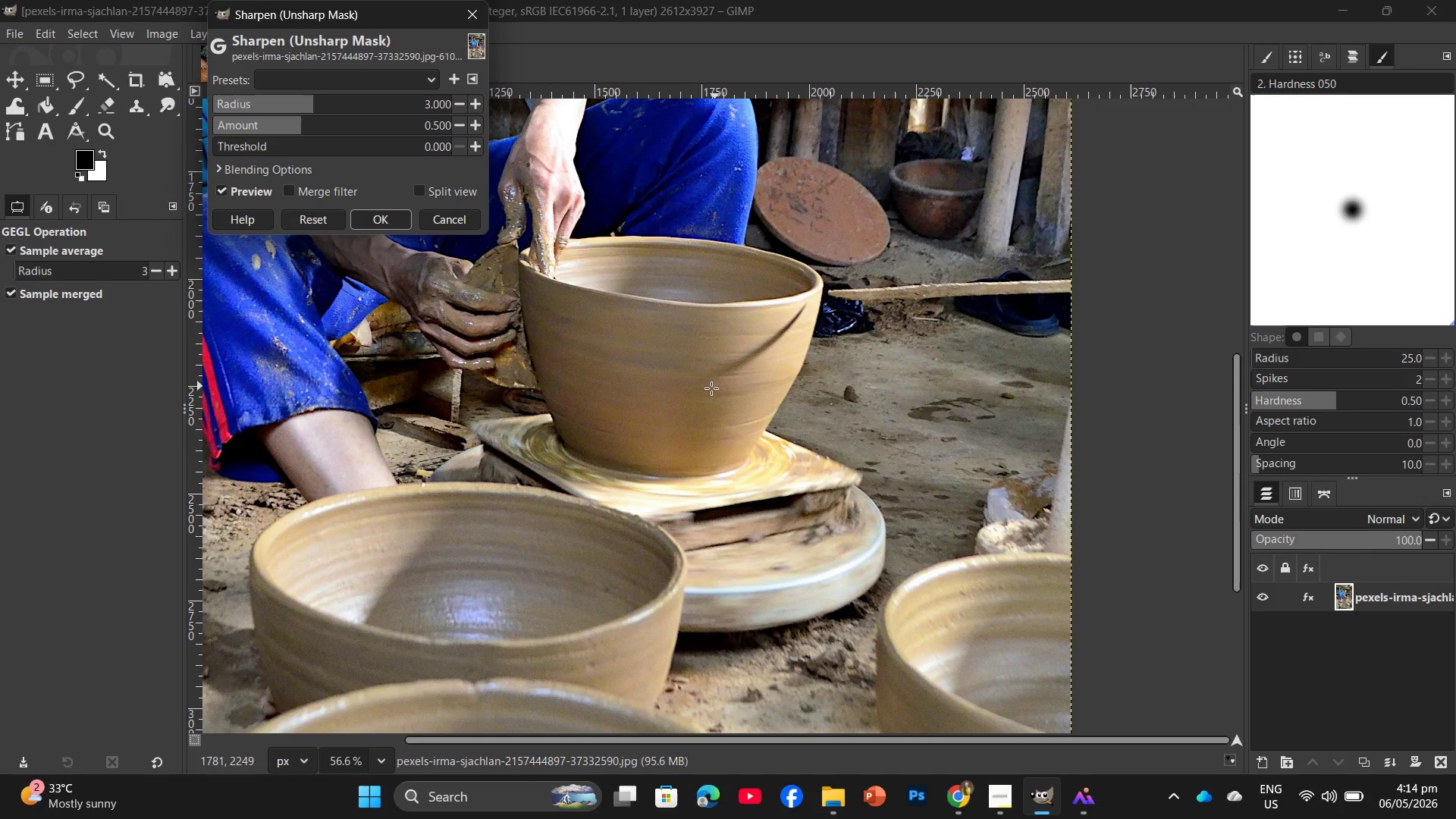 
key(Alt+AltLeft)
 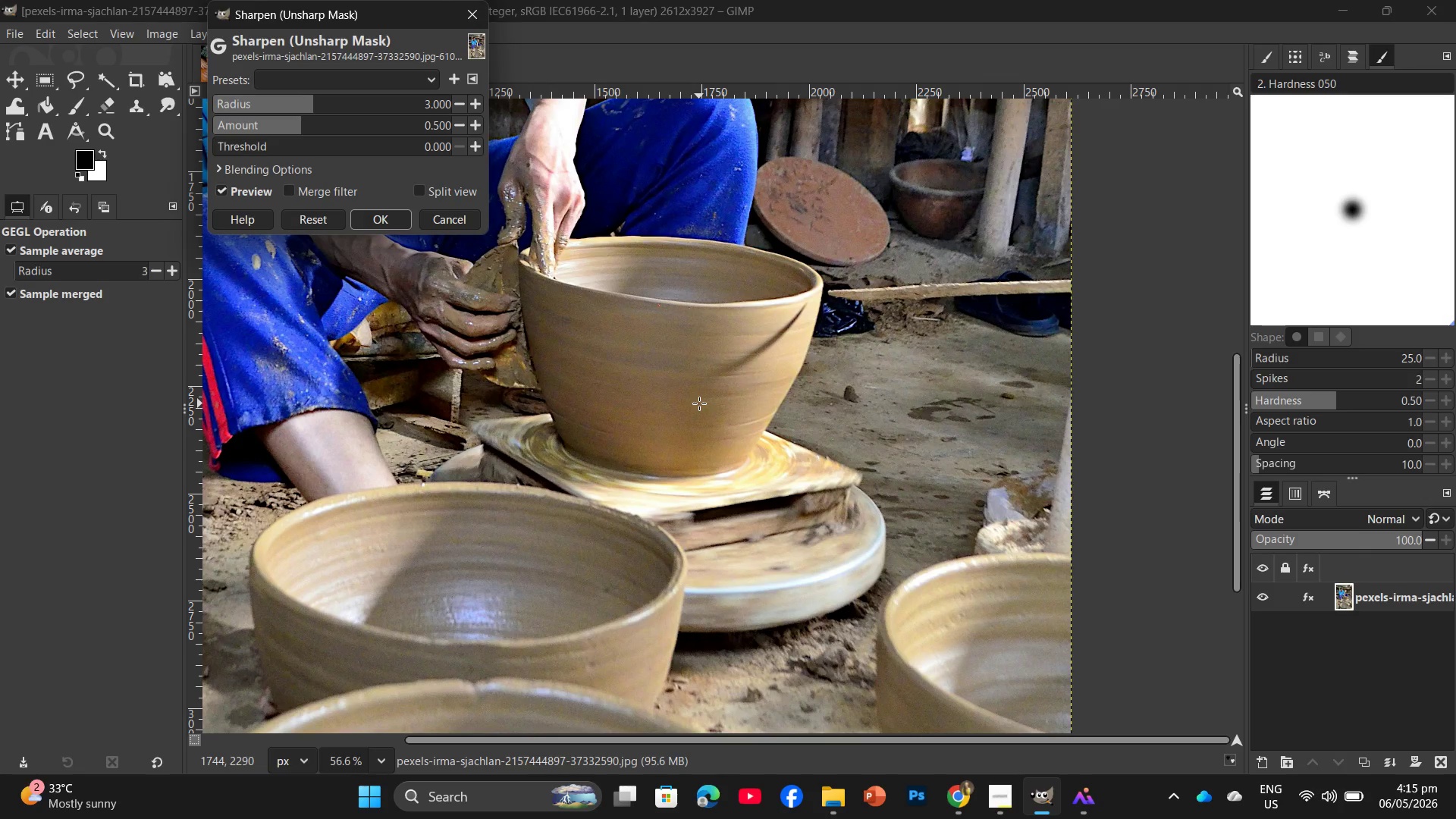 
hold_key(key=Space, duration=0.53)
 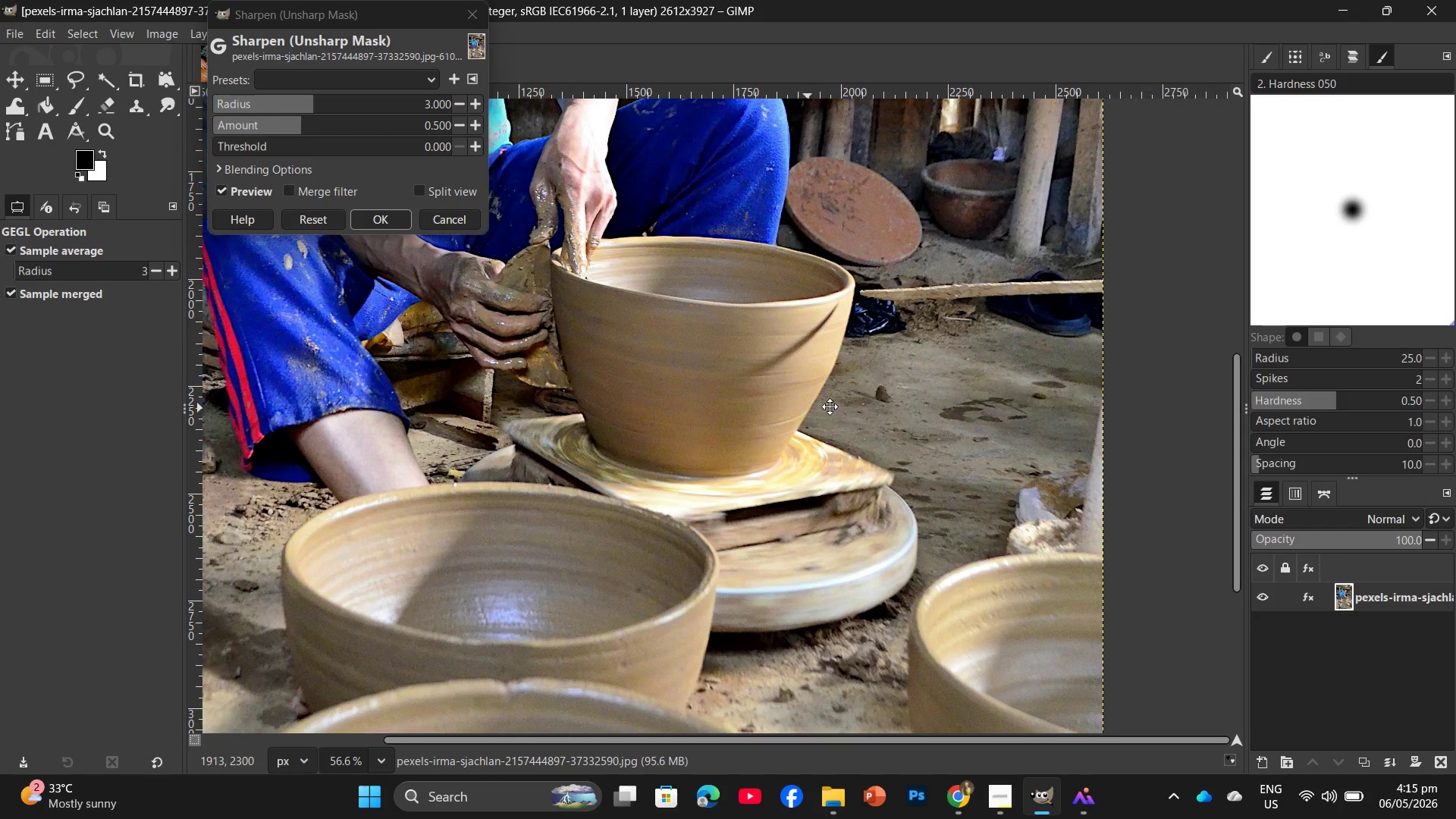 
left_click_drag(start_coordinate=[701, 405], to_coordinate=[837, 408])
 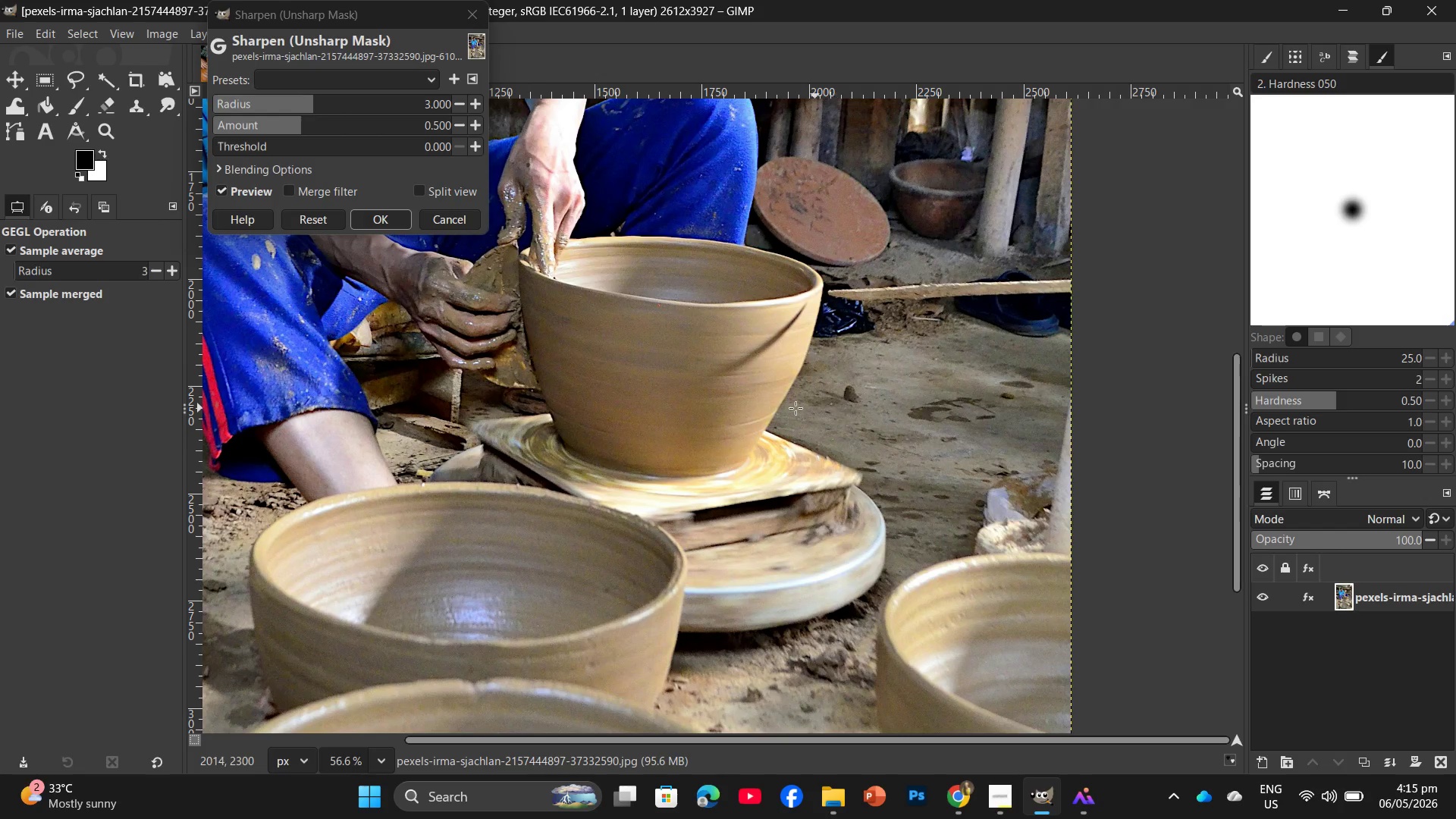 
hold_key(key=Space, duration=0.62)
 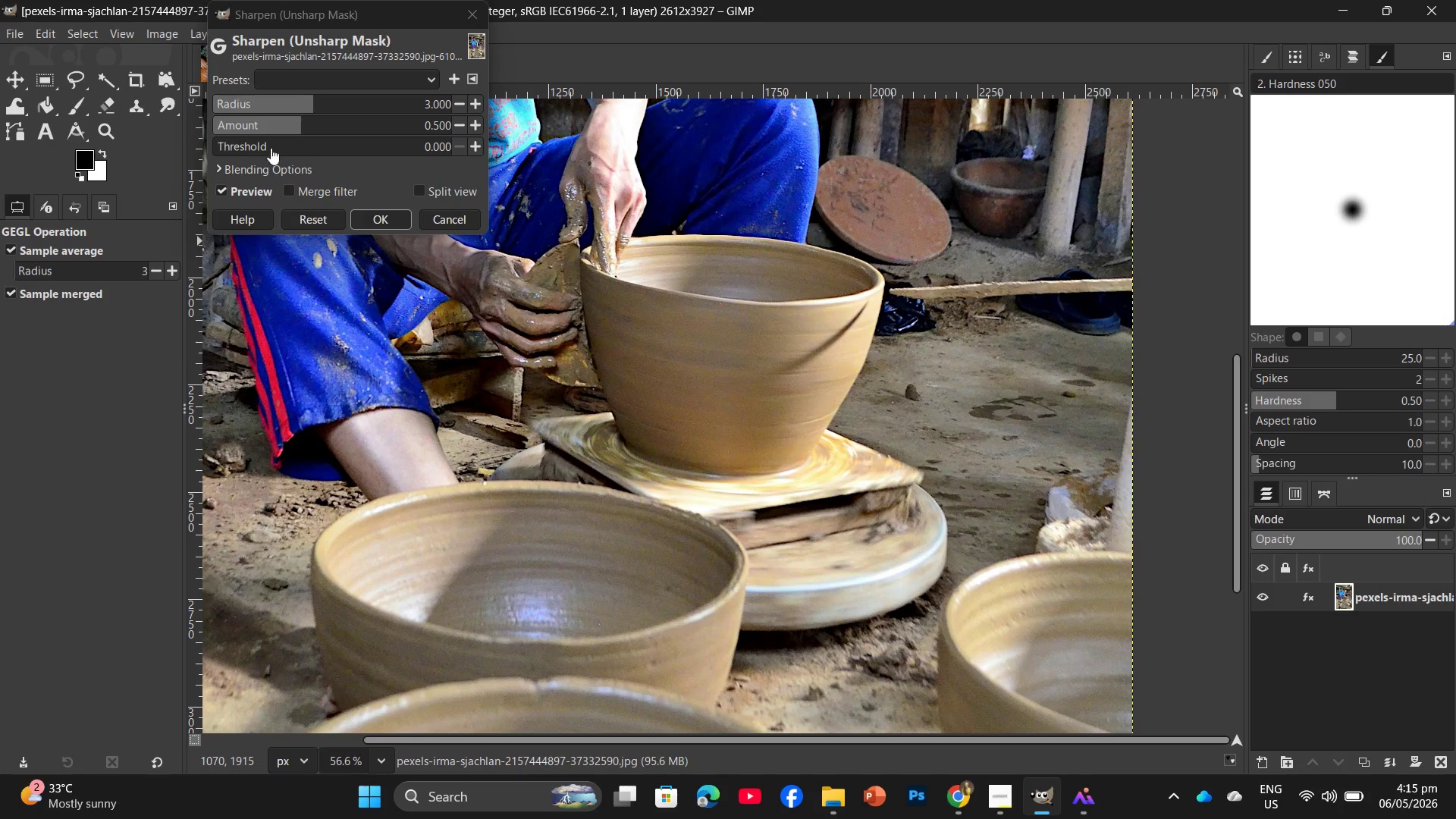 
left_click_drag(start_coordinate=[768, 408], to_coordinate=[830, 406])
 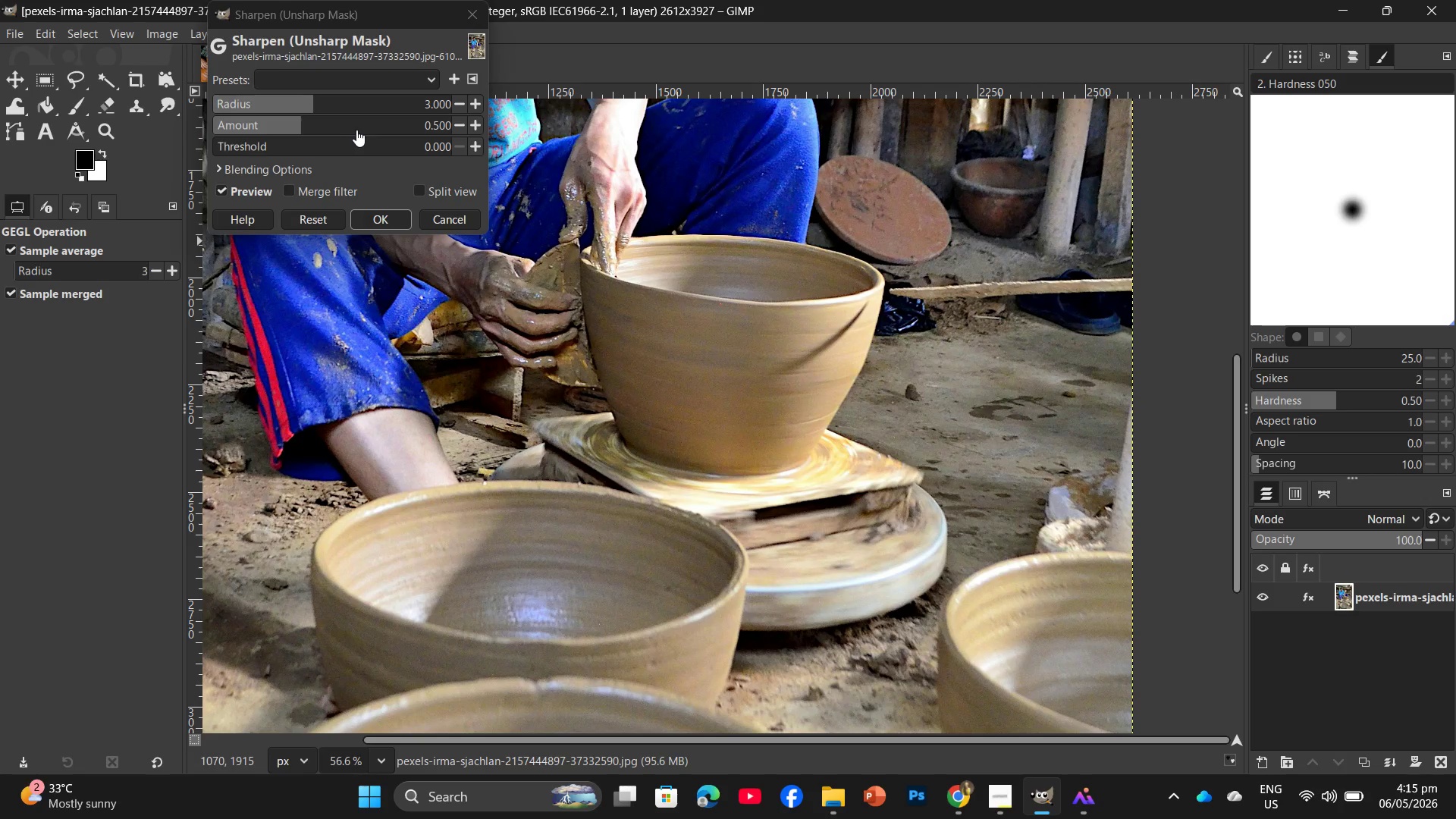 
mouse_move([322, 127])
 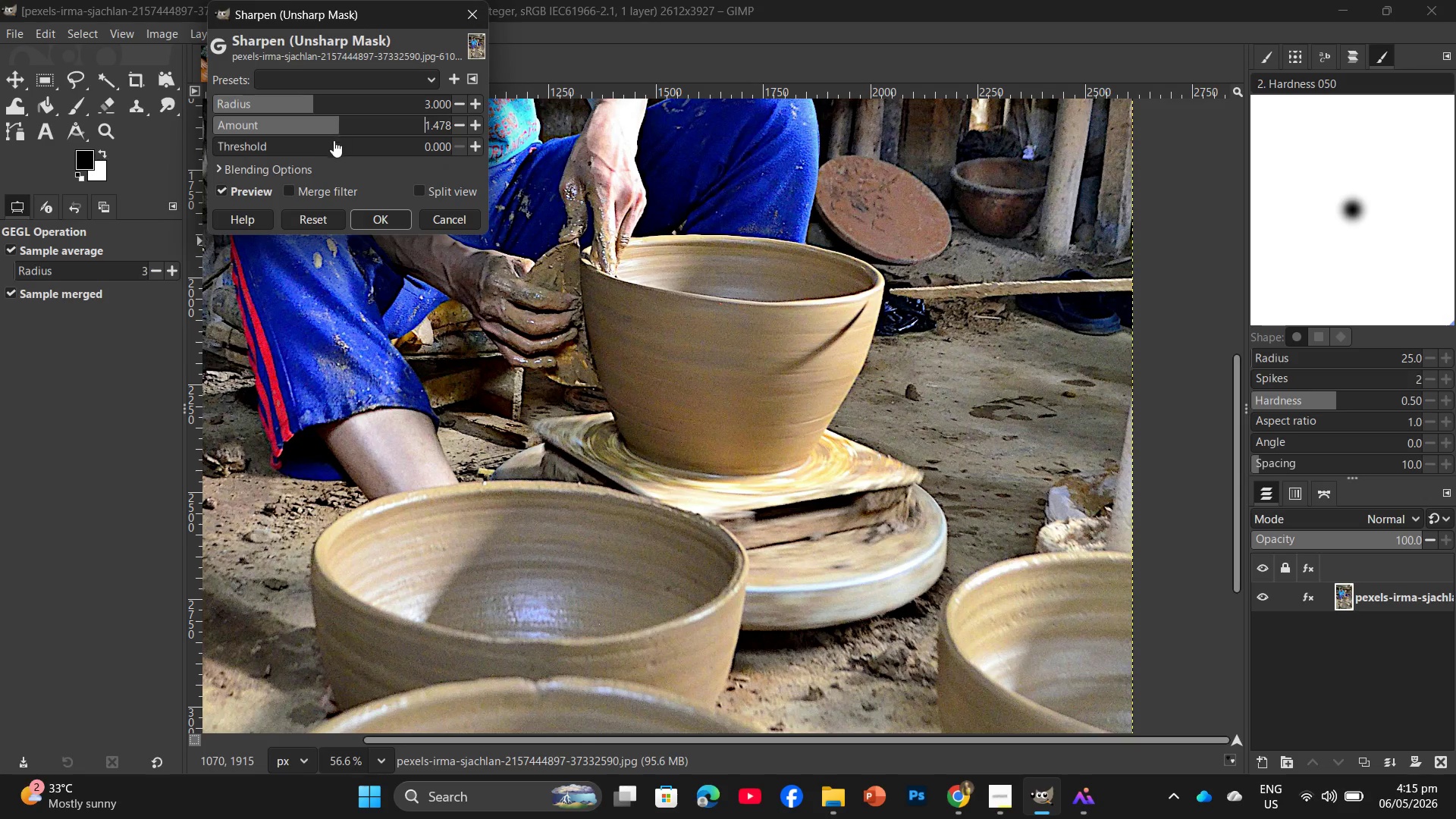 
left_click([278, 151])
 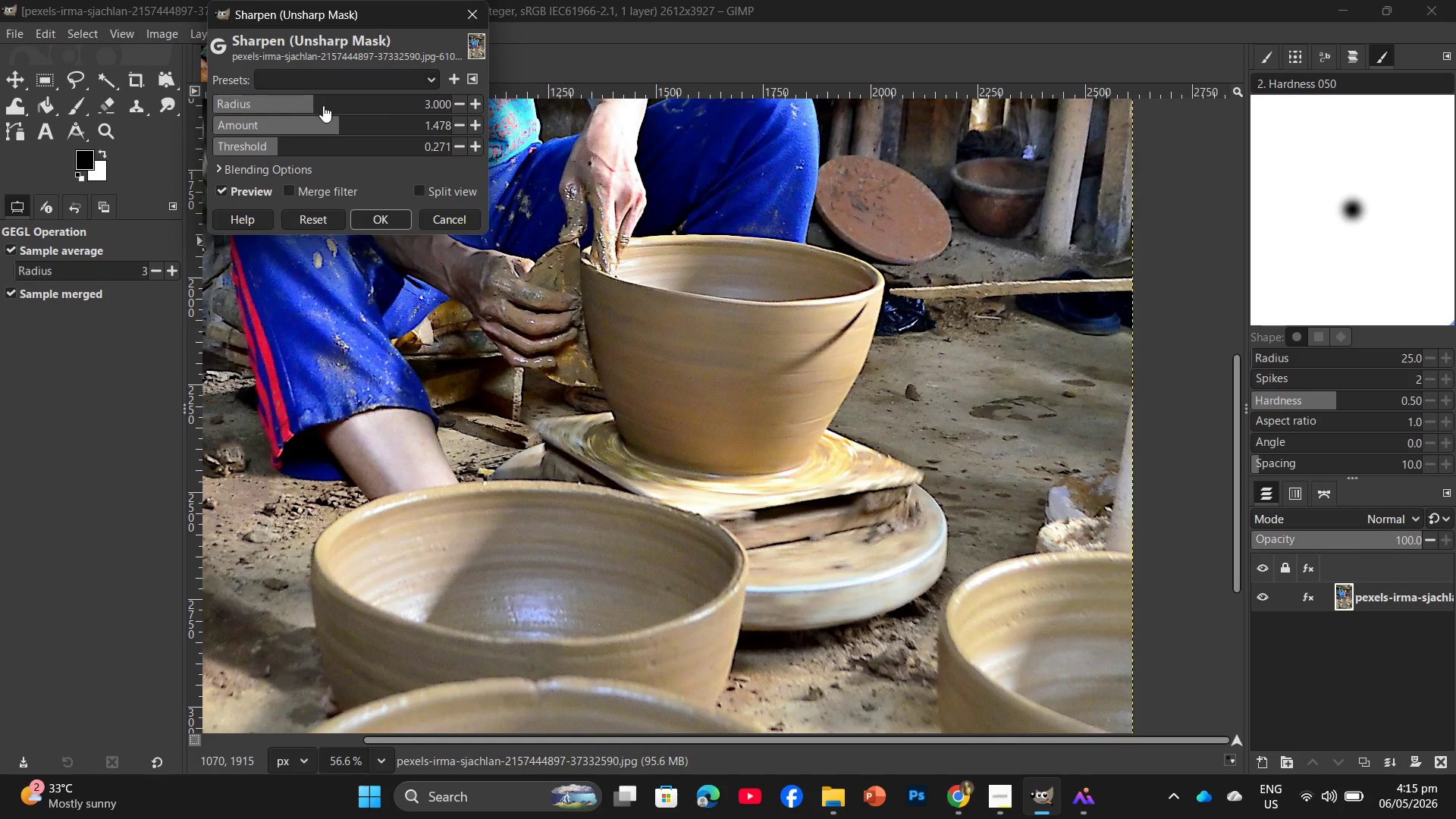 
left_click([340, 124])
 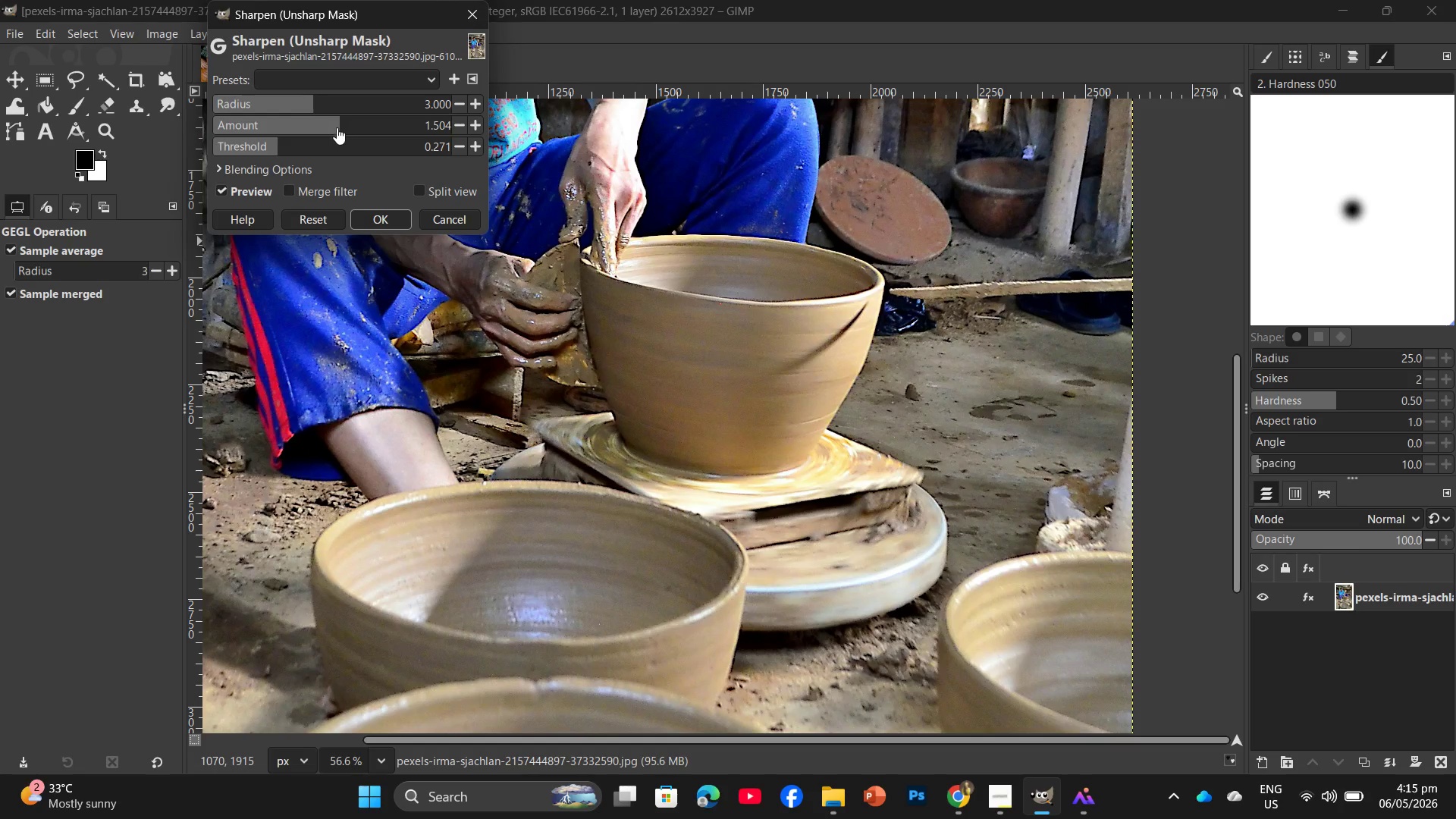 
hold_key(key=ControlLeft, duration=2.12)
scroll: coordinate [679, 442], scroll_direction: down, amount: 12.0
 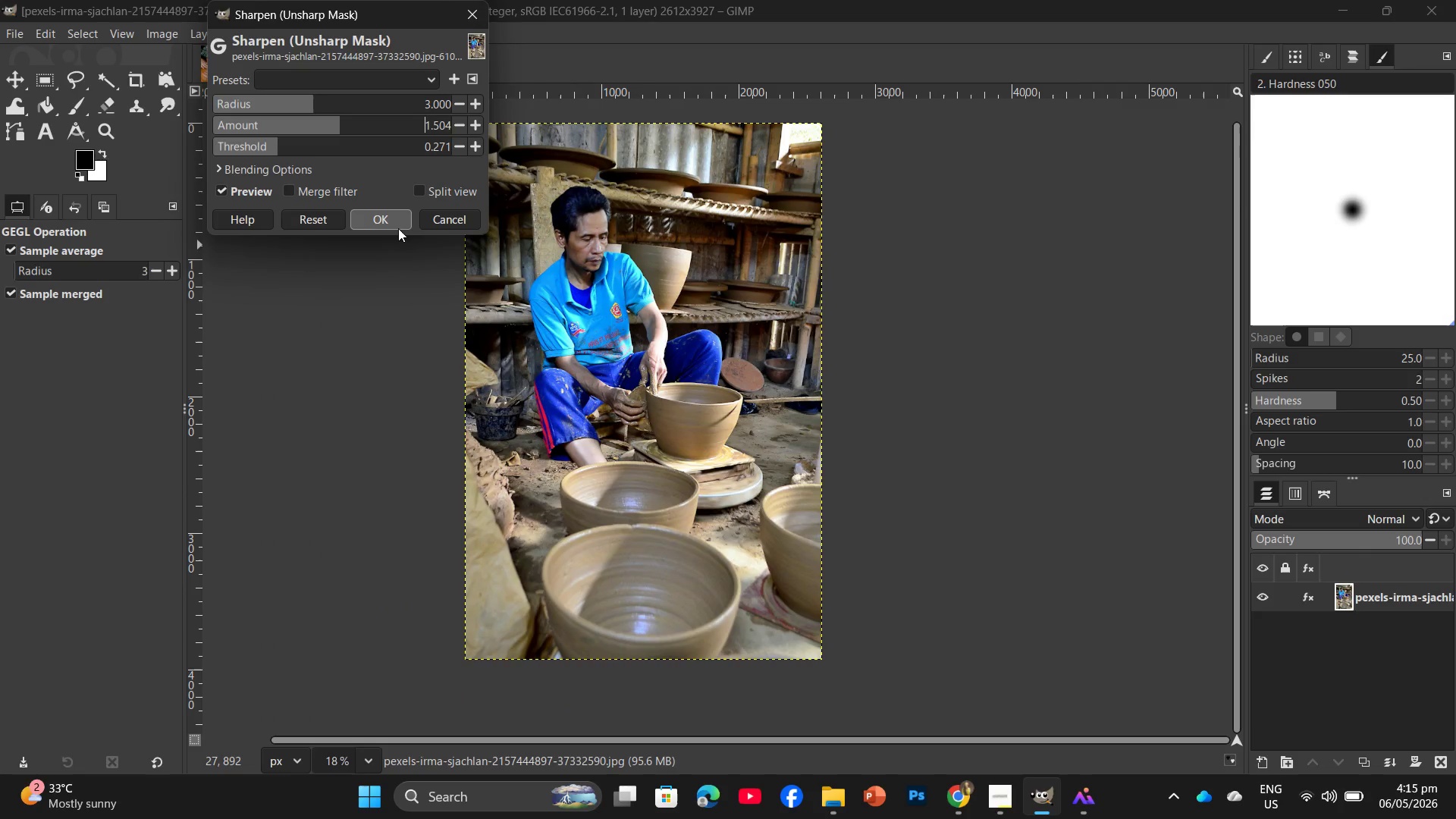 
left_click([400, 215])
 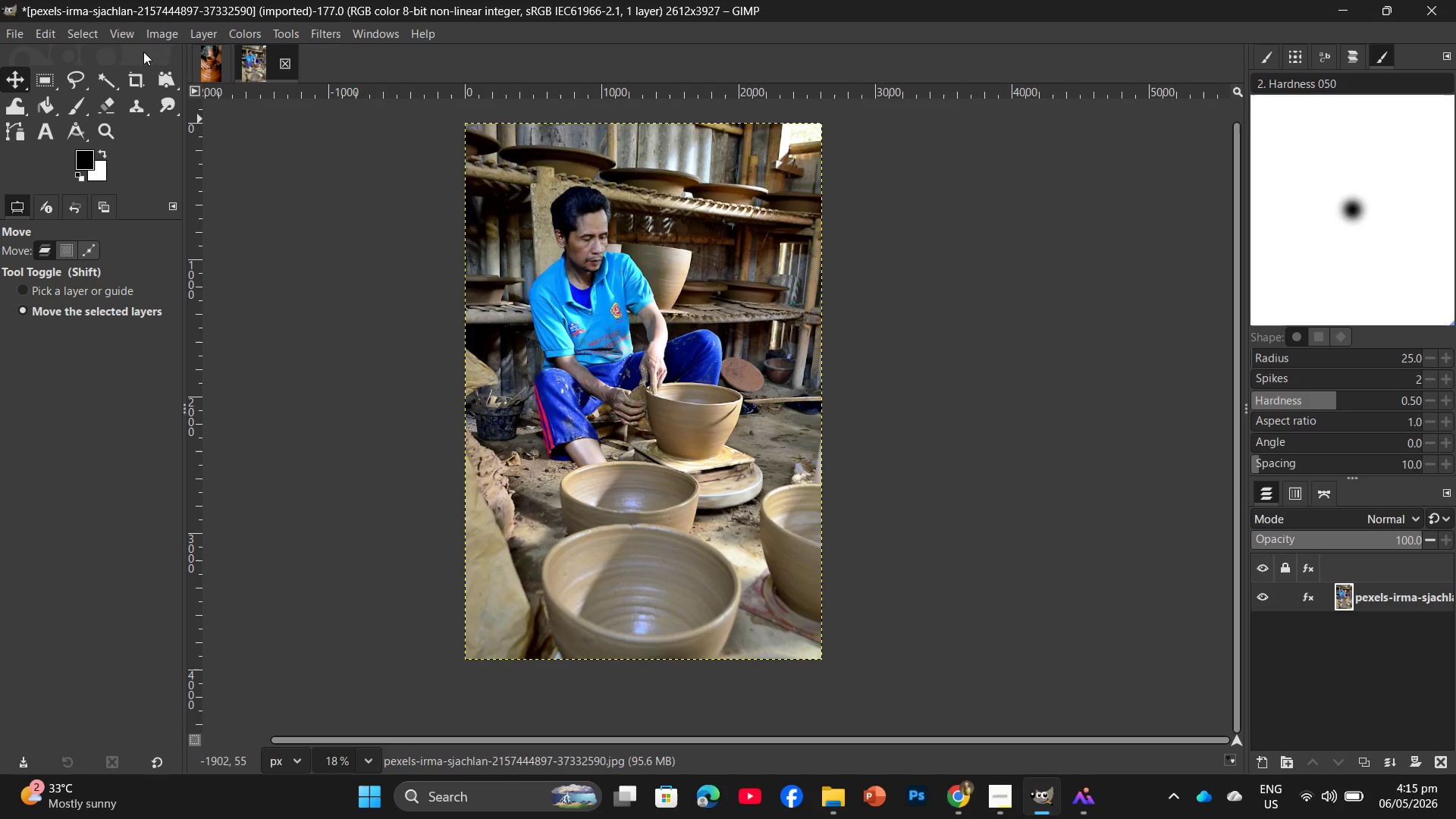 
left_click([155, 29])
 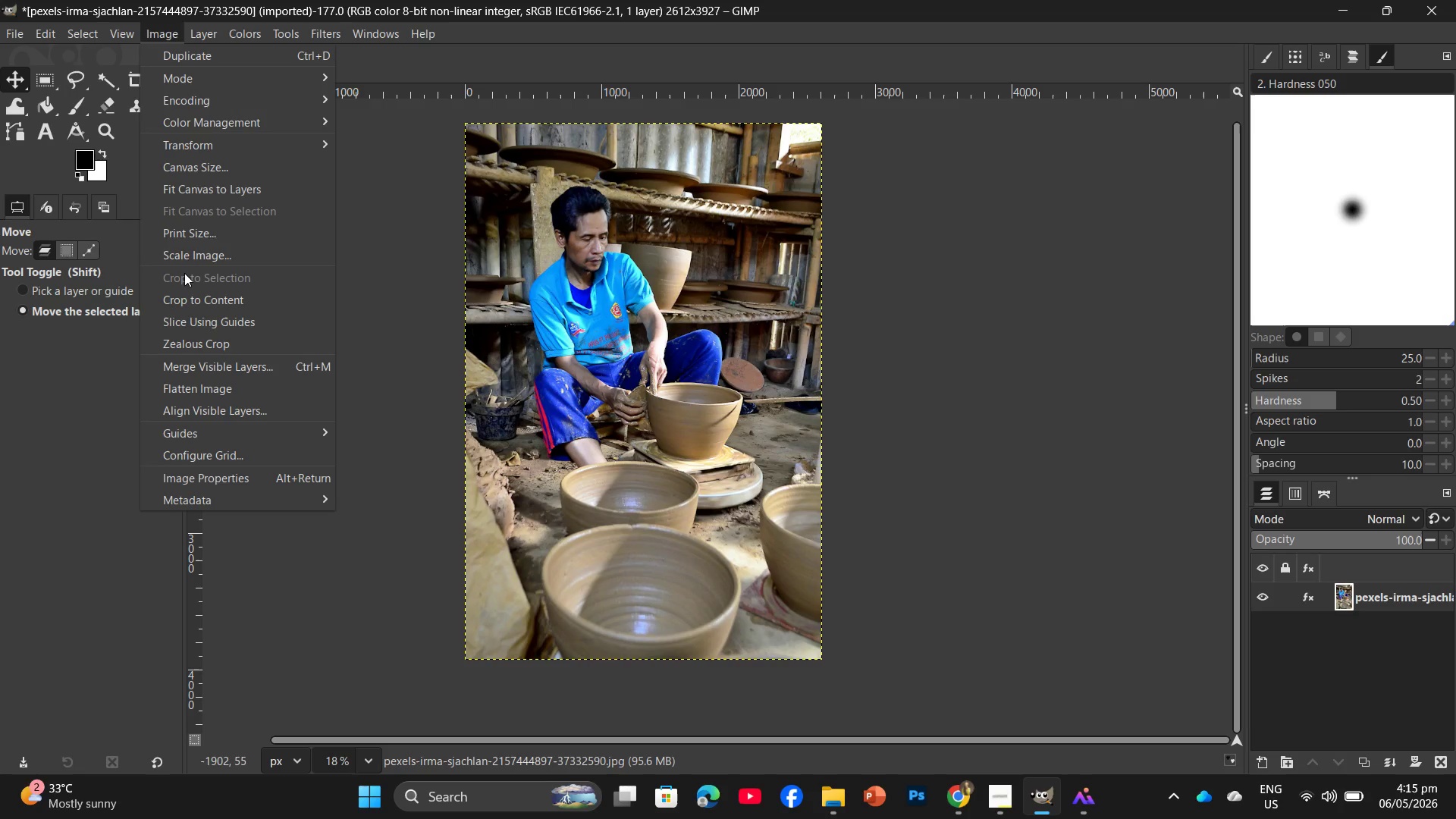 
left_click([196, 256])
 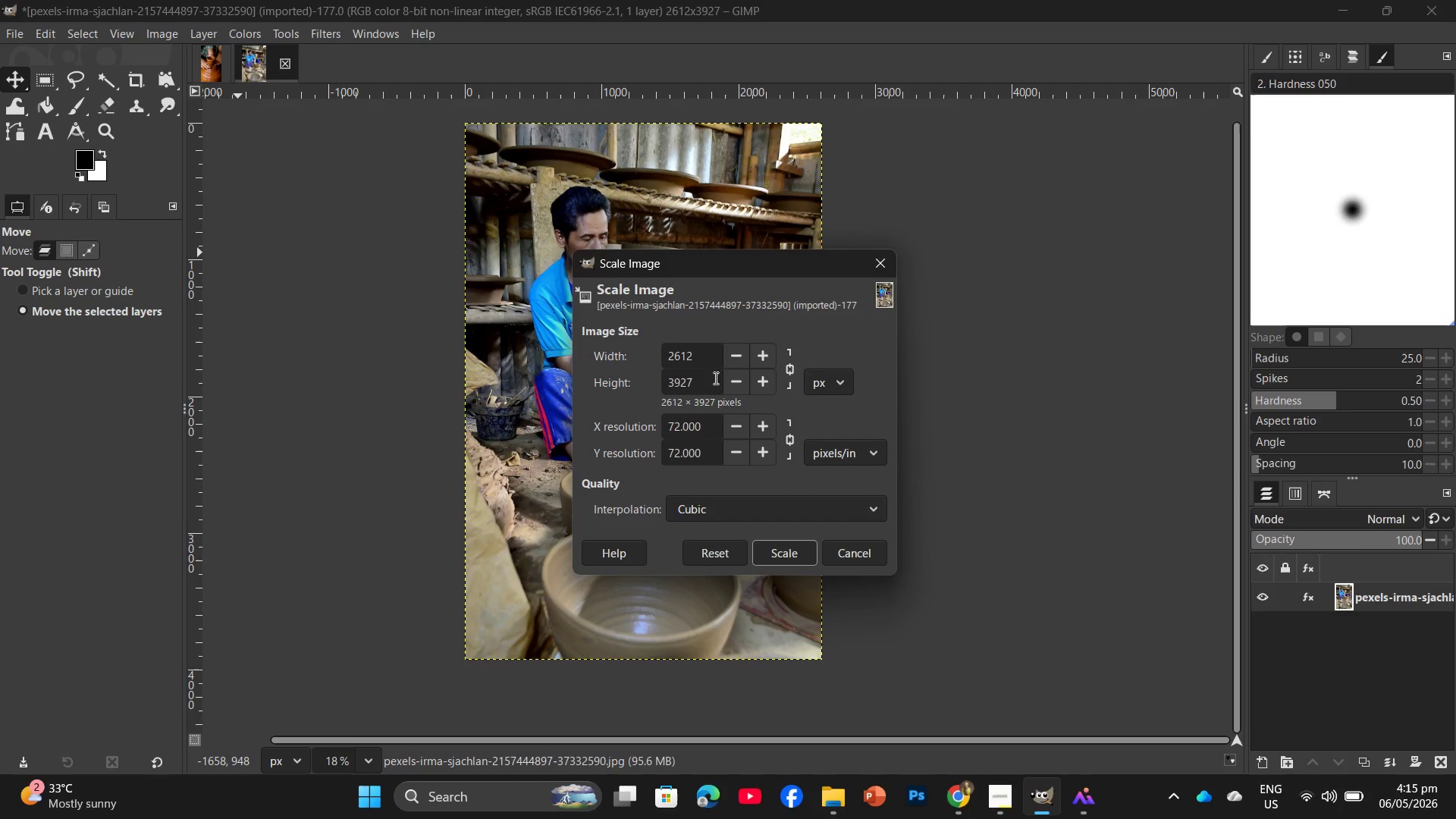 
left_click_drag(start_coordinate=[708, 380], to_coordinate=[629, 376])
 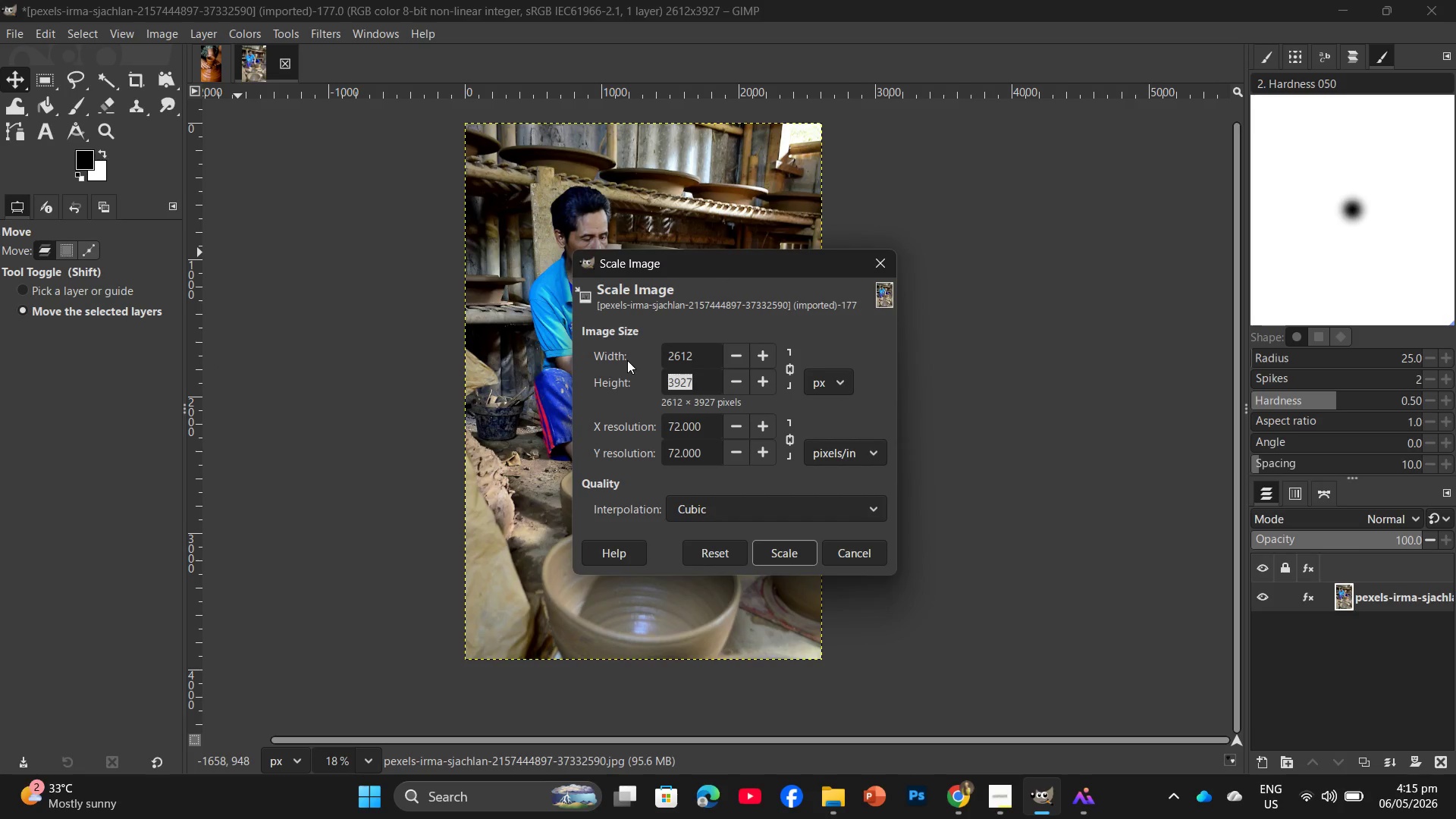 
key(Numpad2)
 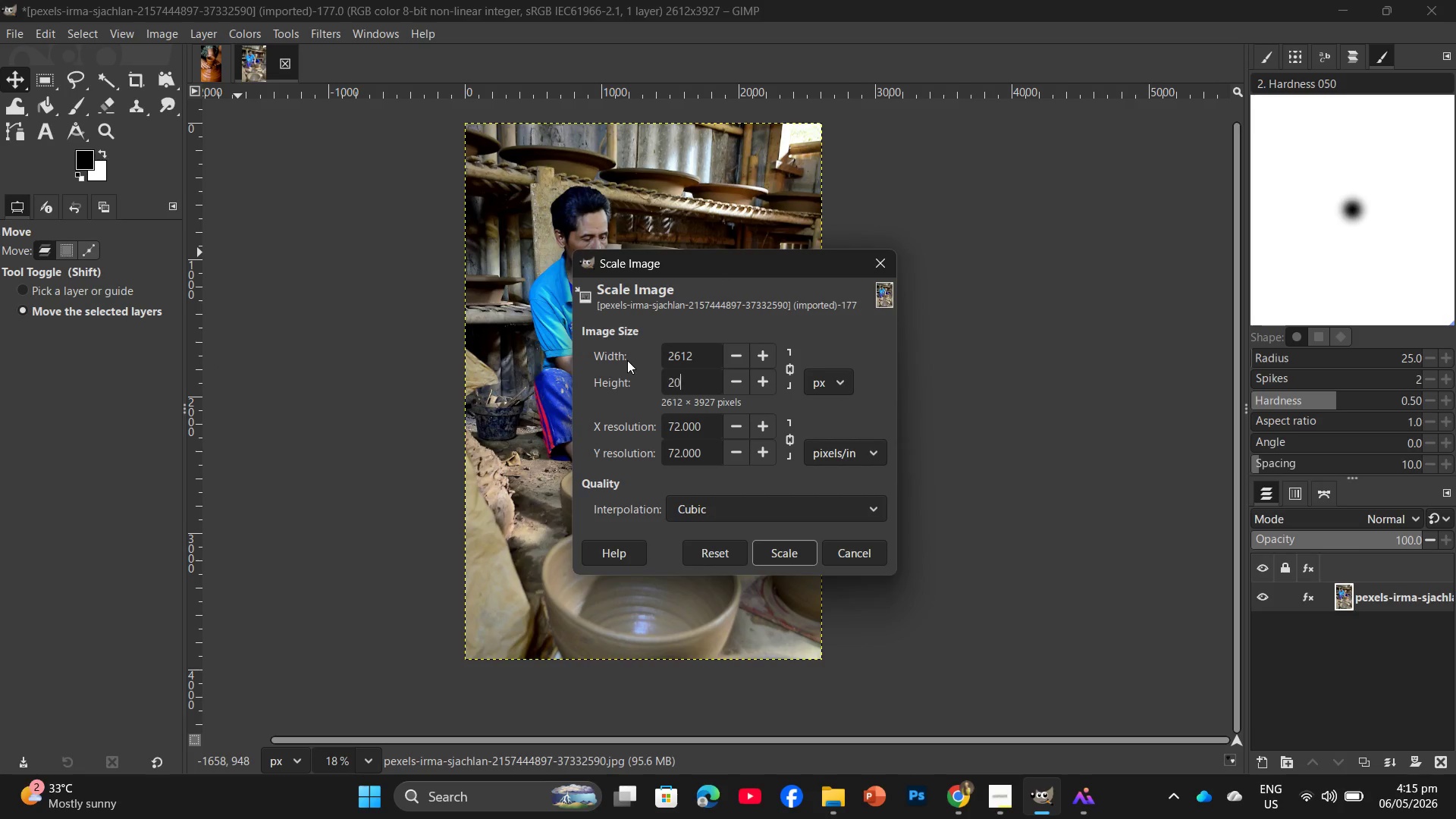 
key(Numpad0)
 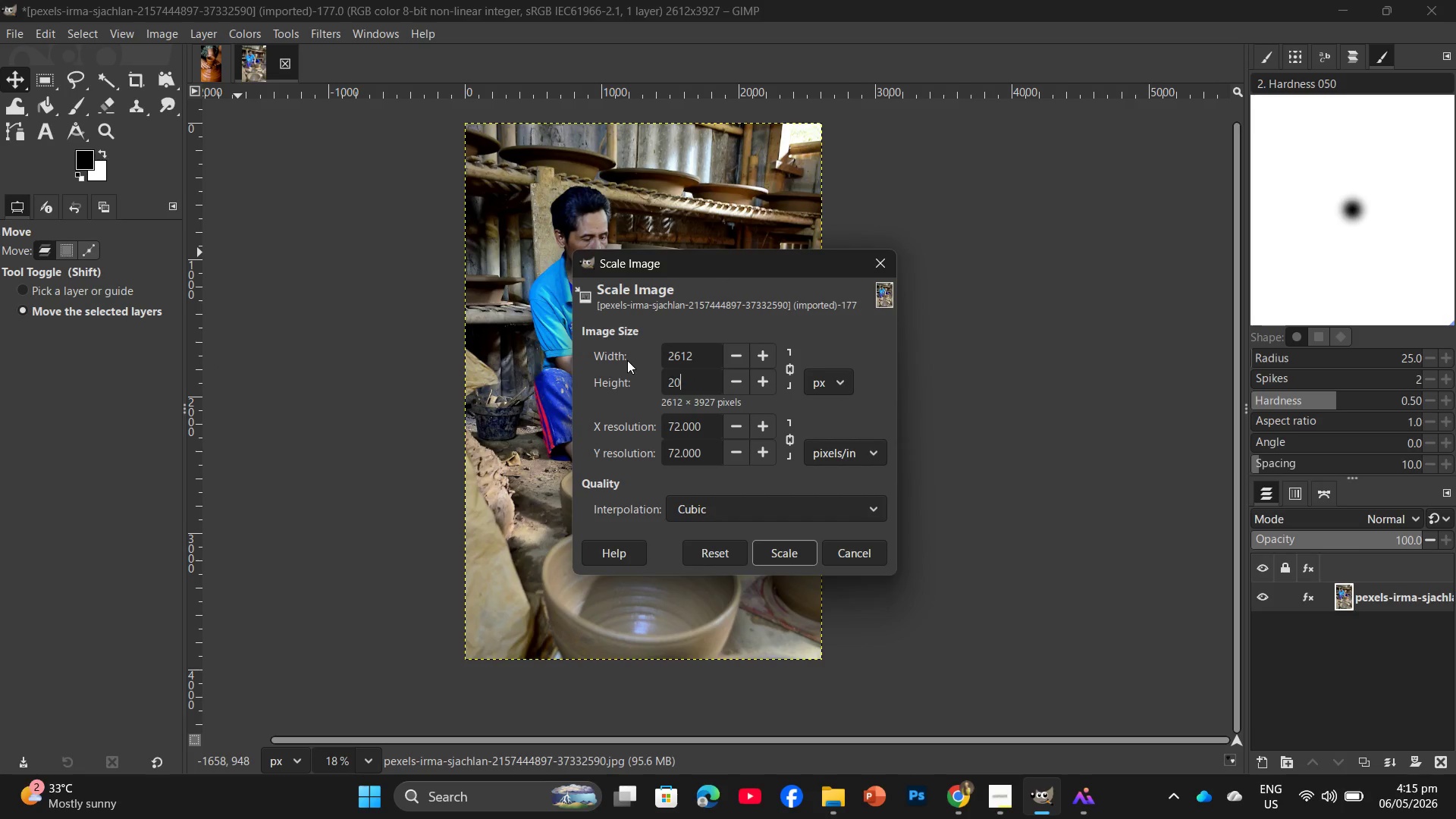 
key(Numpad2)
 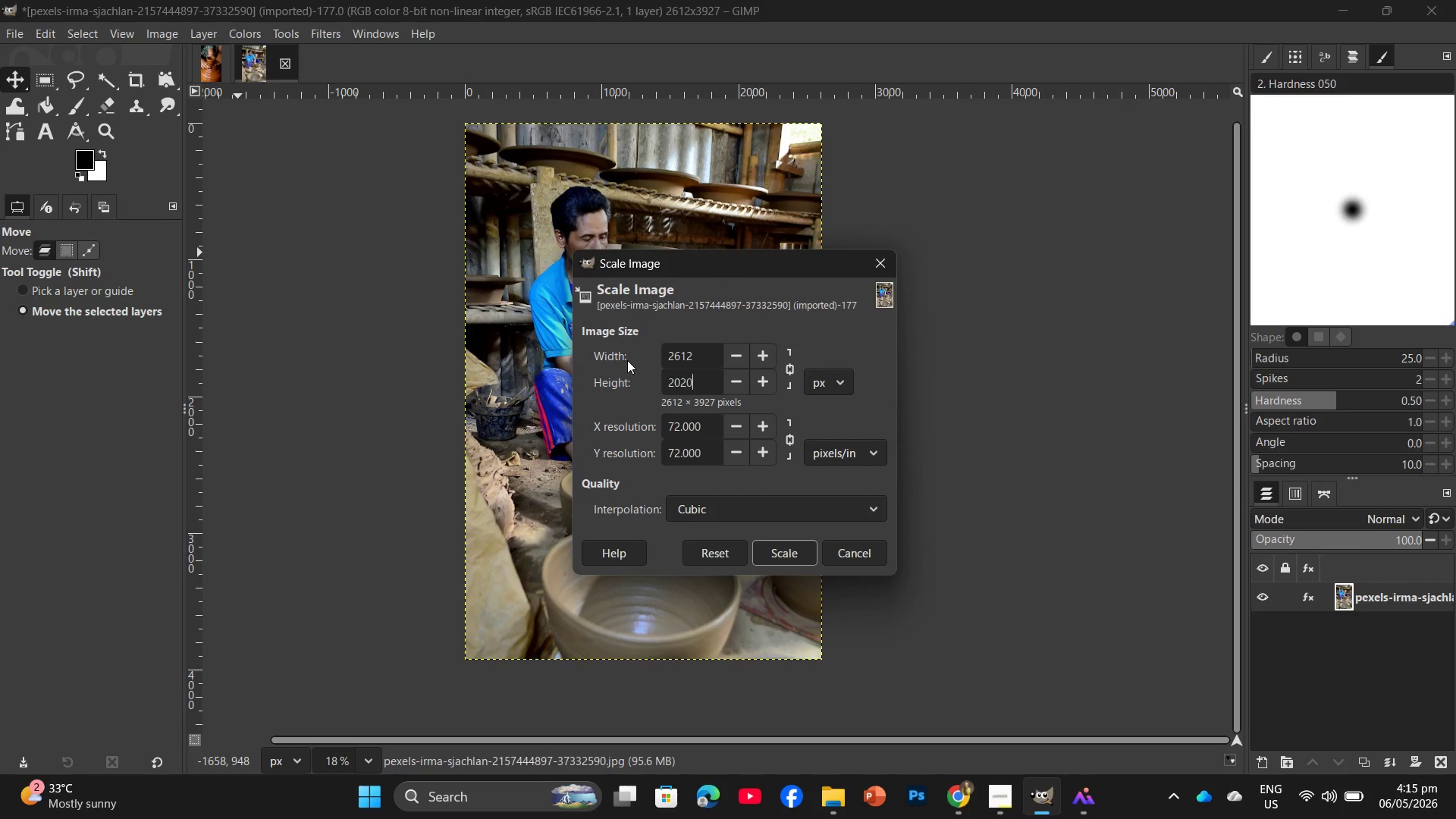 
key(Numpad0)
 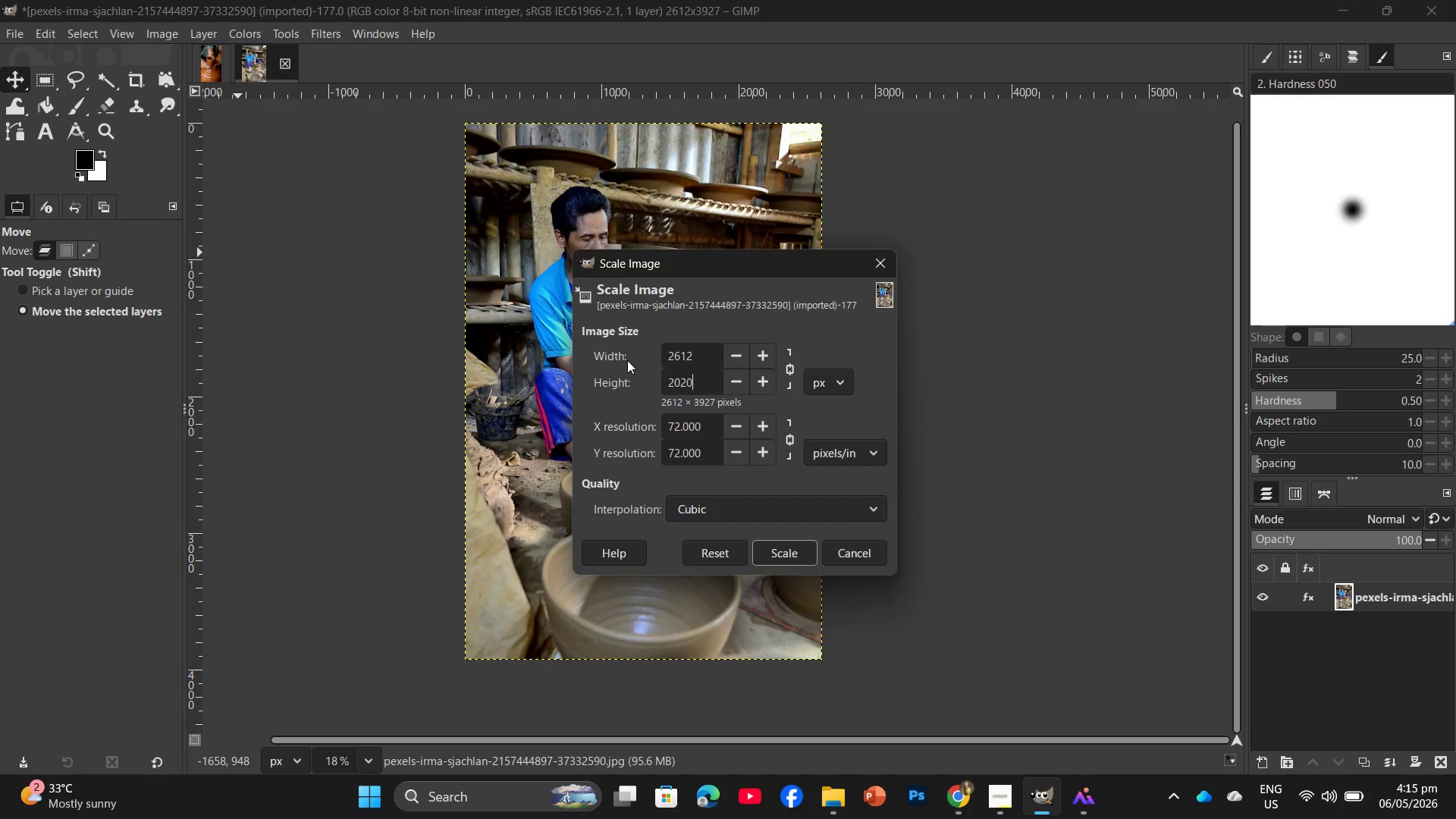 
key(Backspace)
 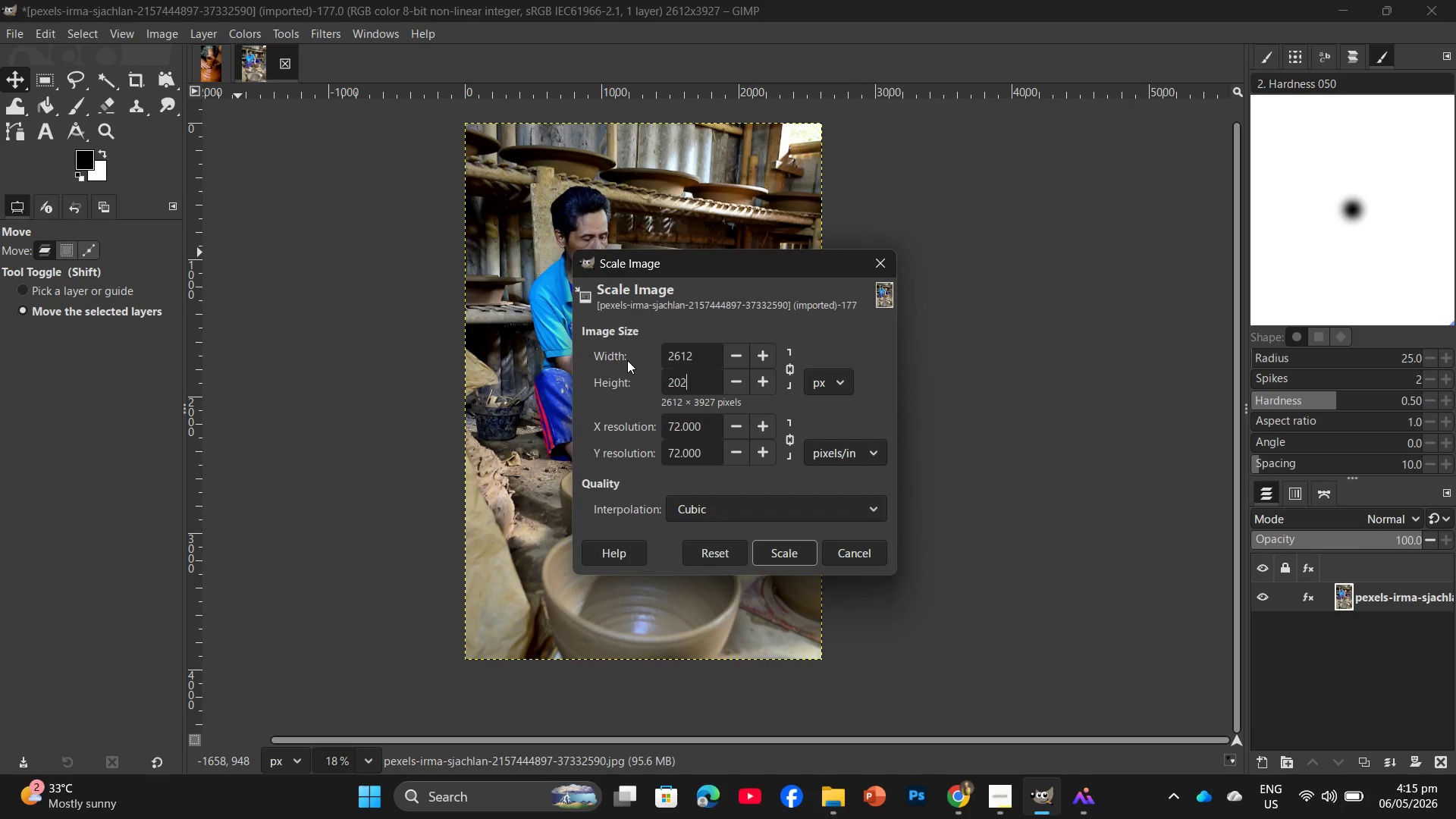 
key(Backspace)
 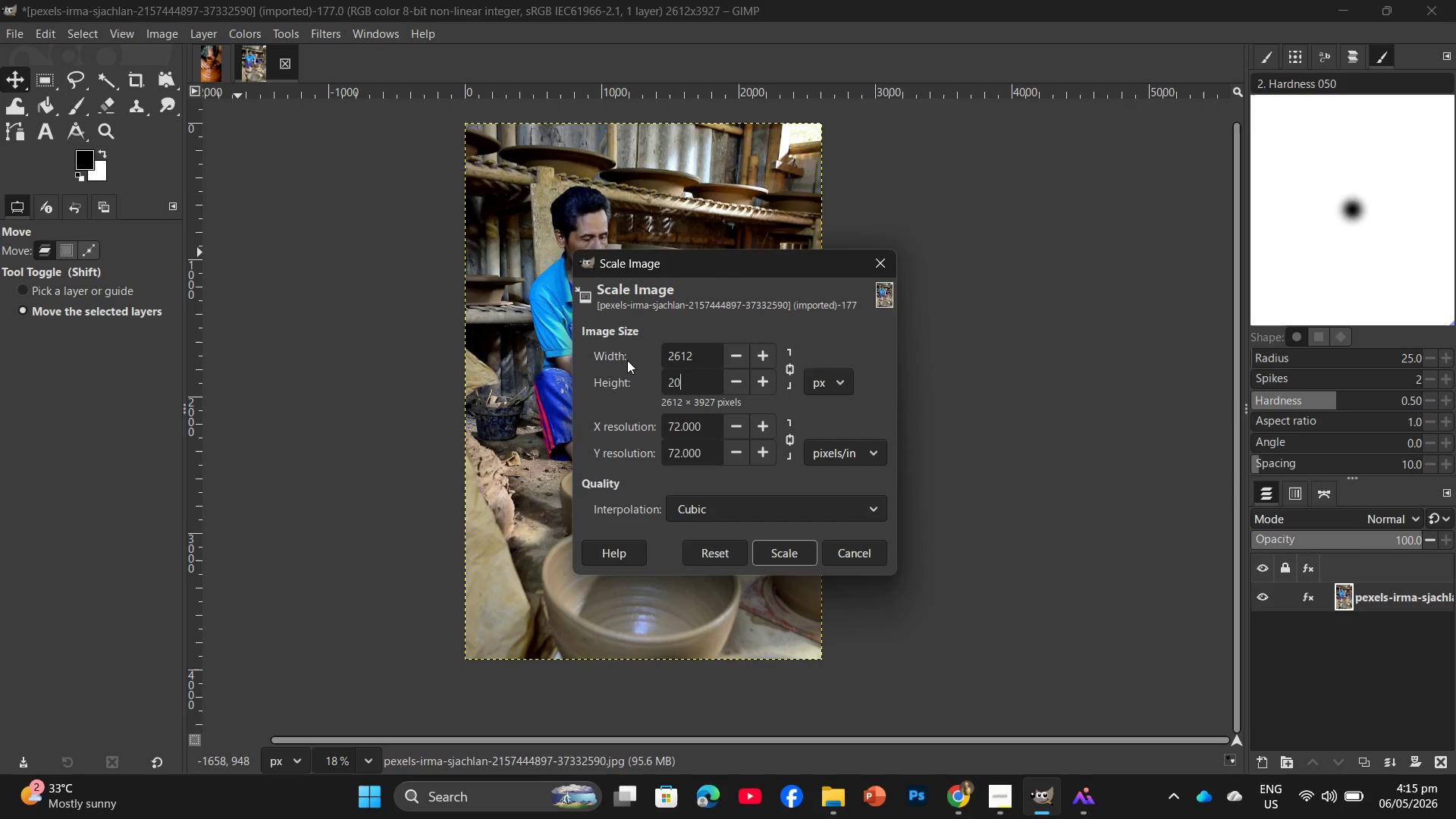 
key(Numpad0)
 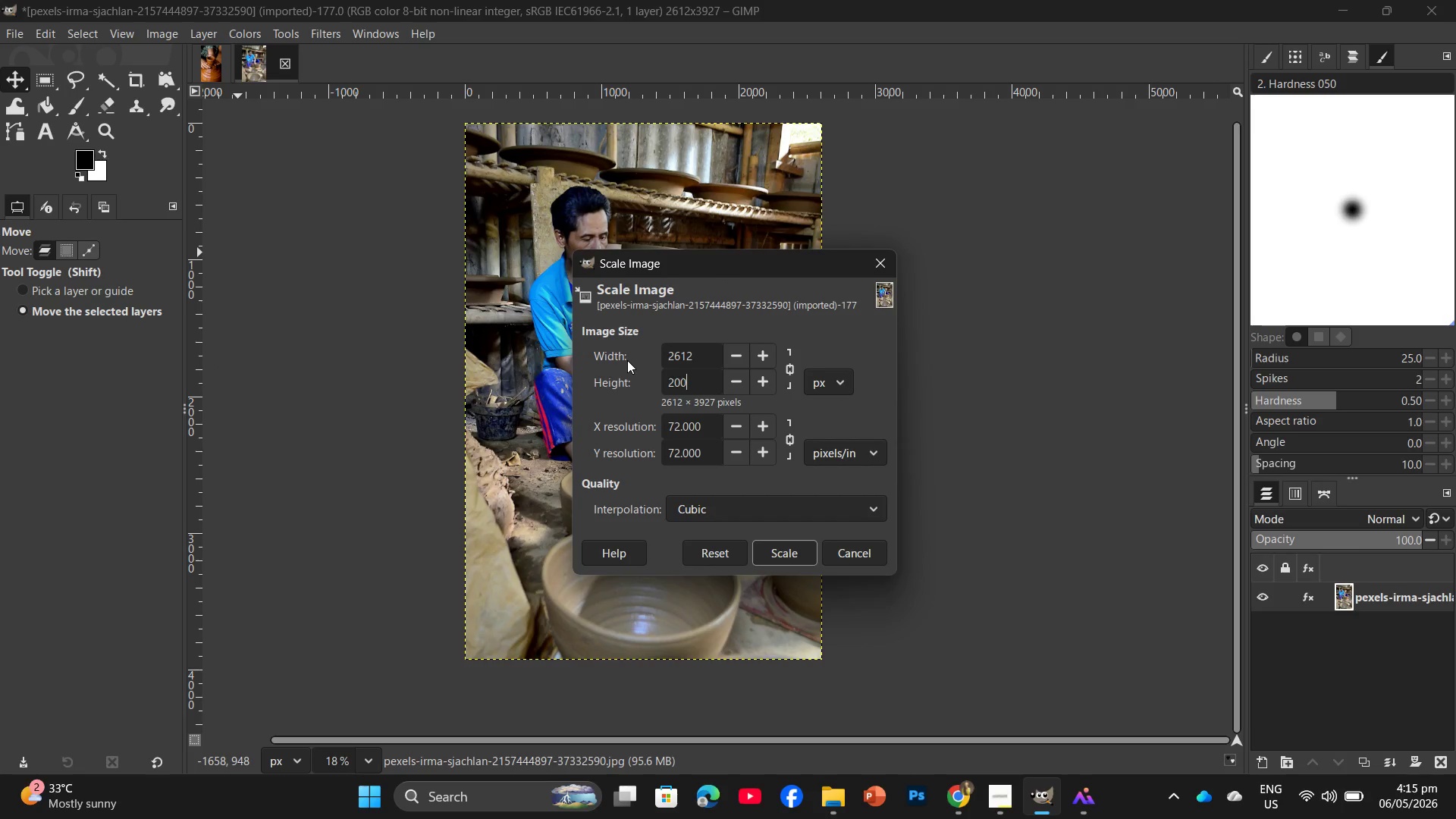 
key(Numpad0)
 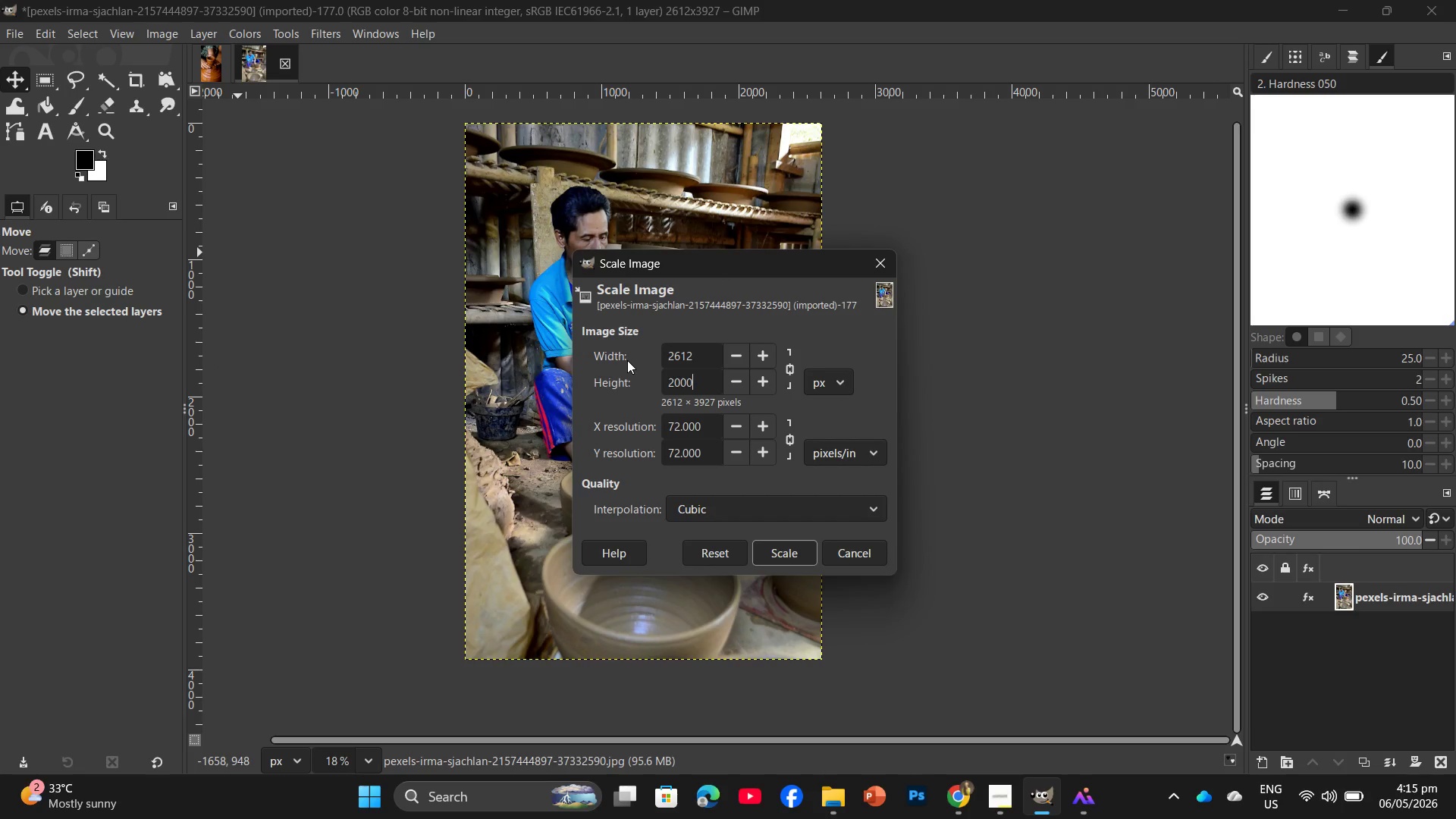 
key(Enter)
 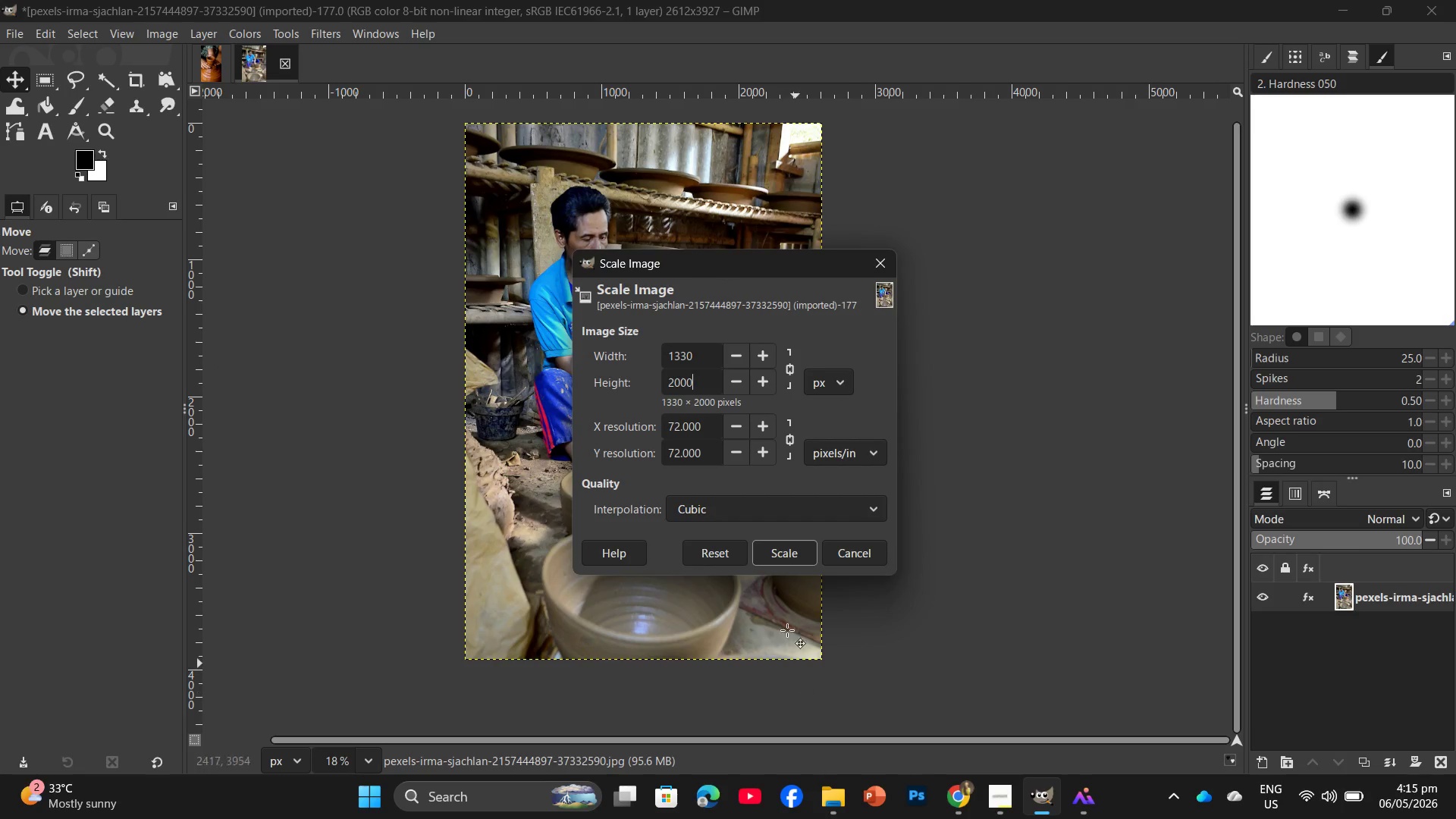 
left_click([761, 549])
 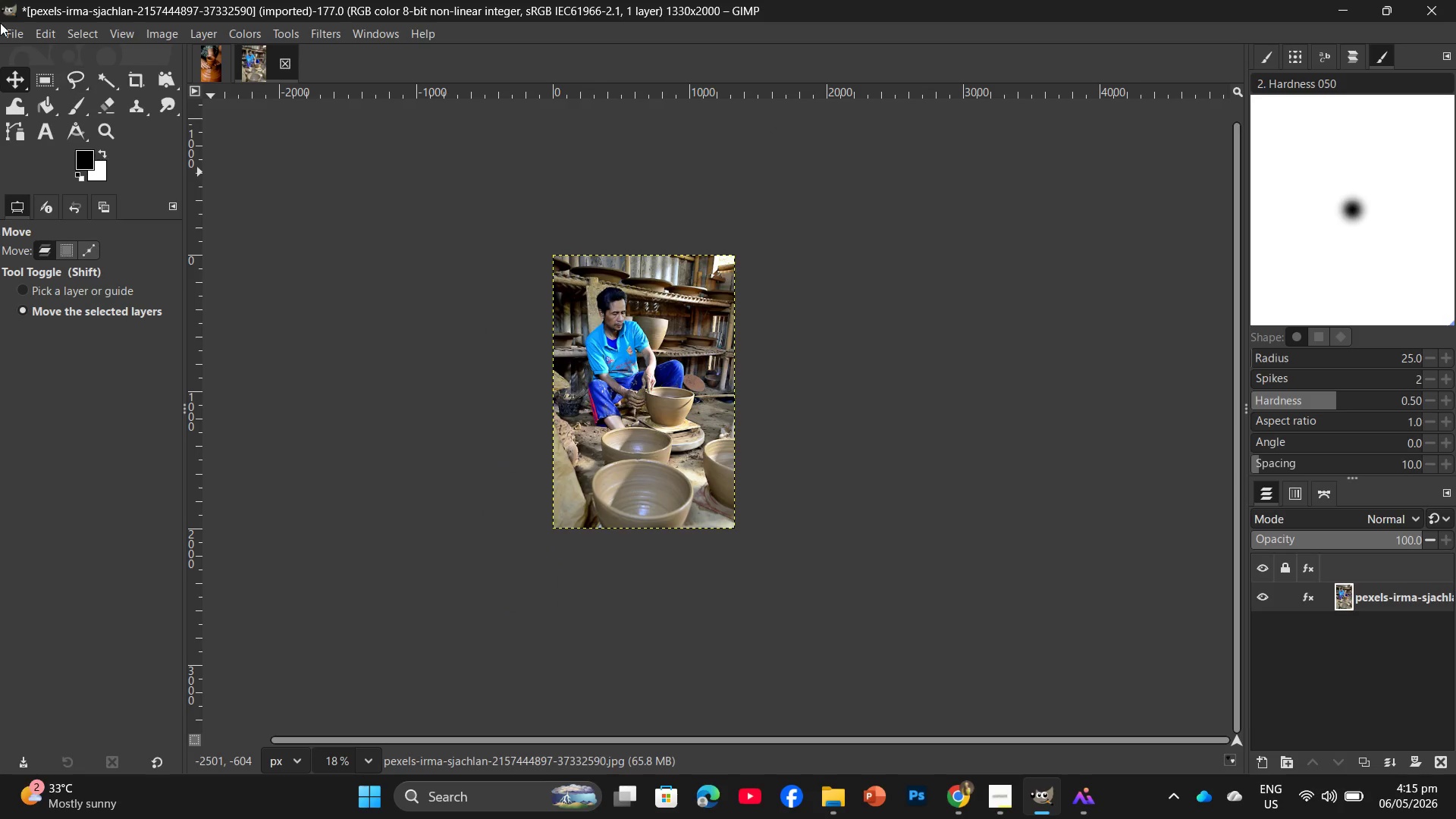 
left_click([5, 24])
 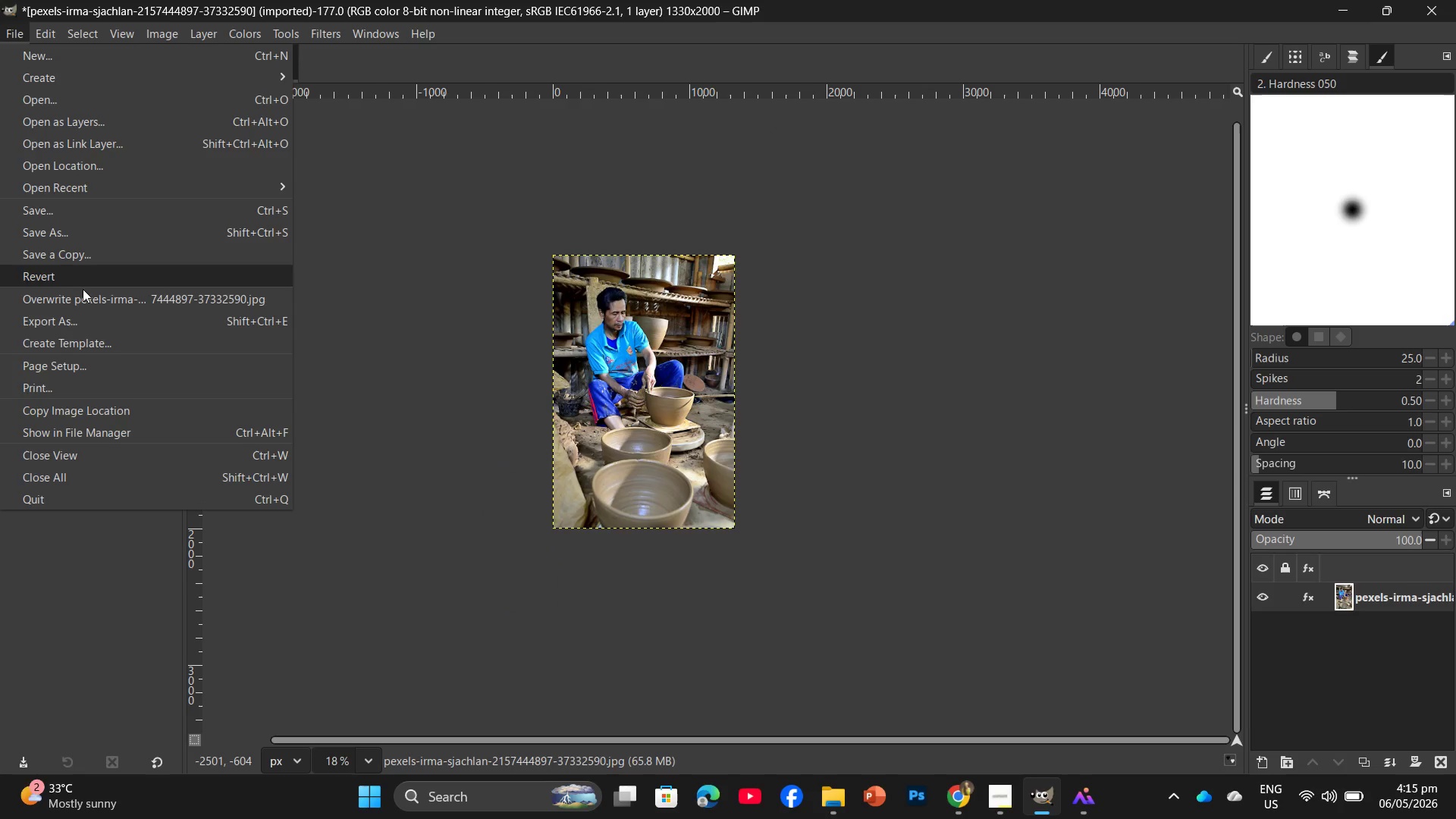 
left_click([74, 316])
 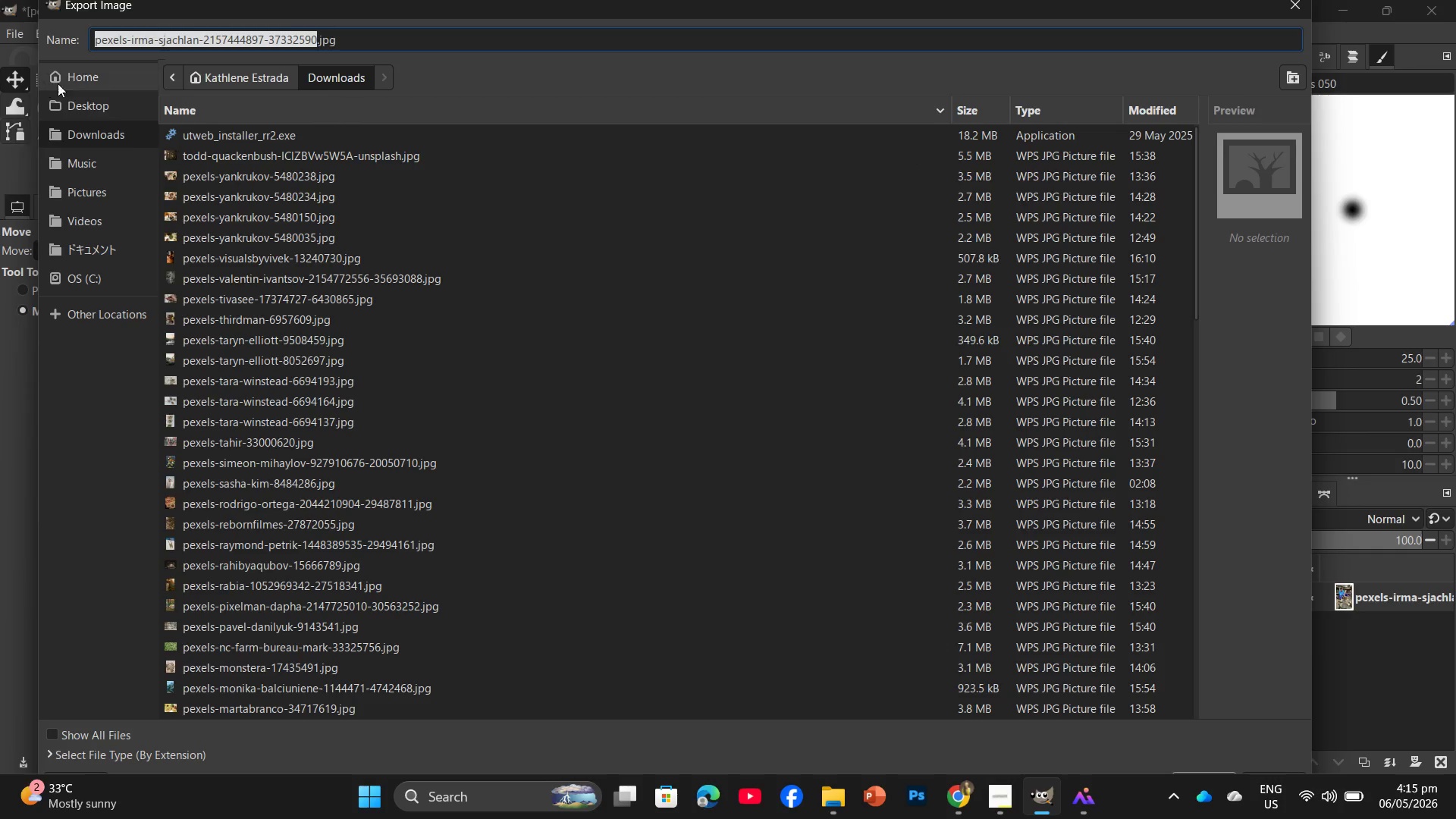 
left_click([74, 92])
 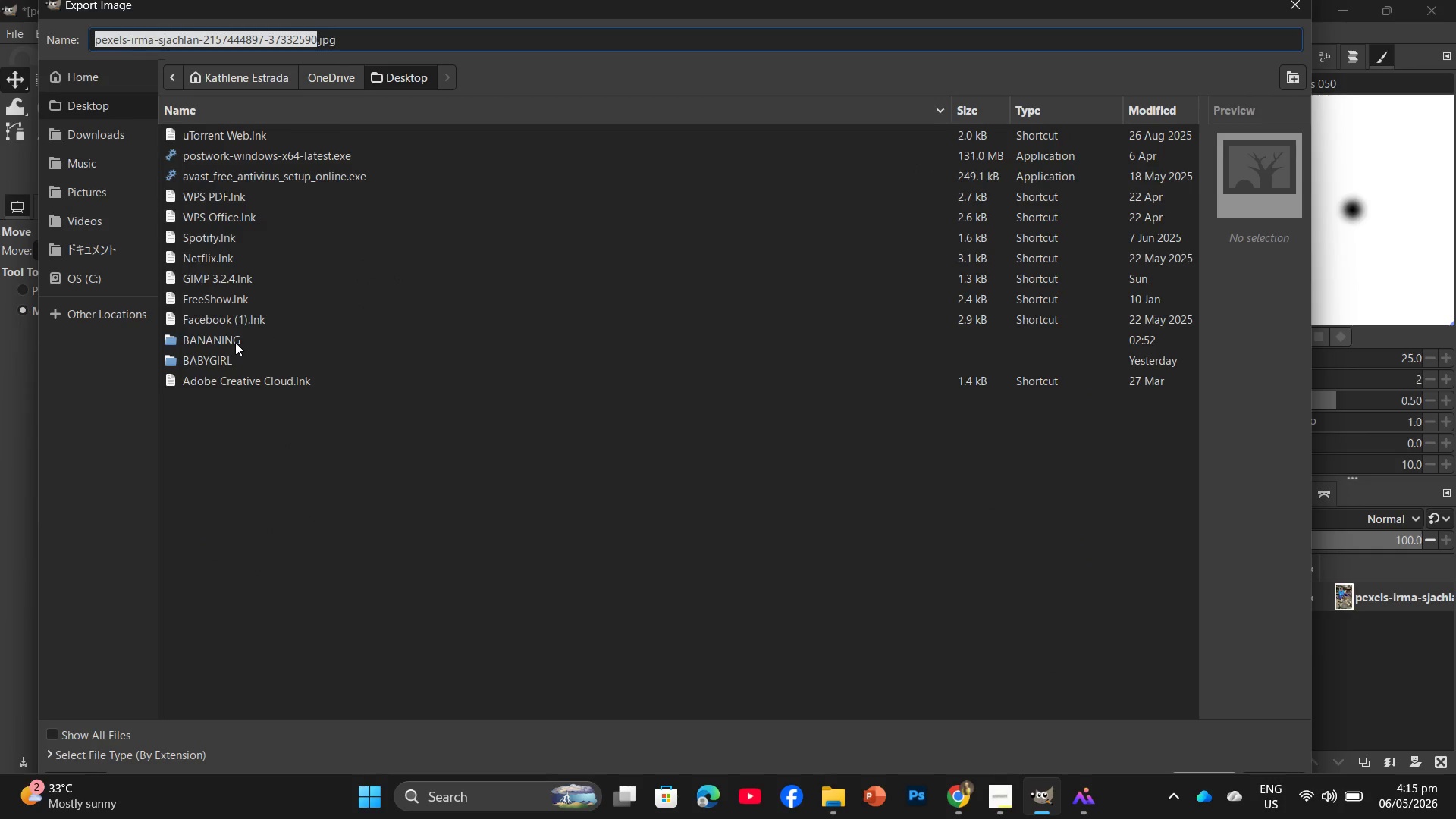 
double_click([235, 342])
 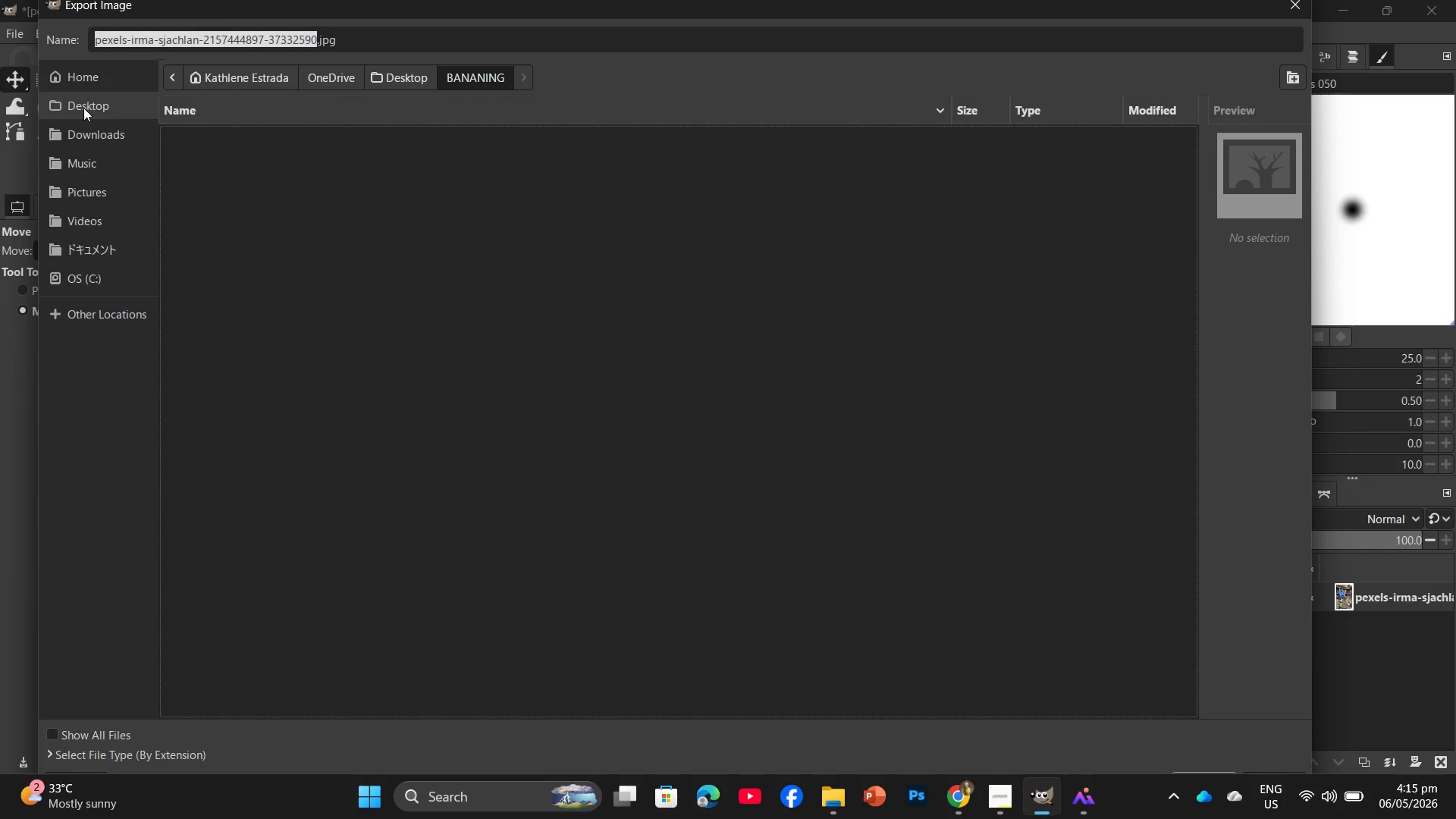 
left_click([83, 108])
 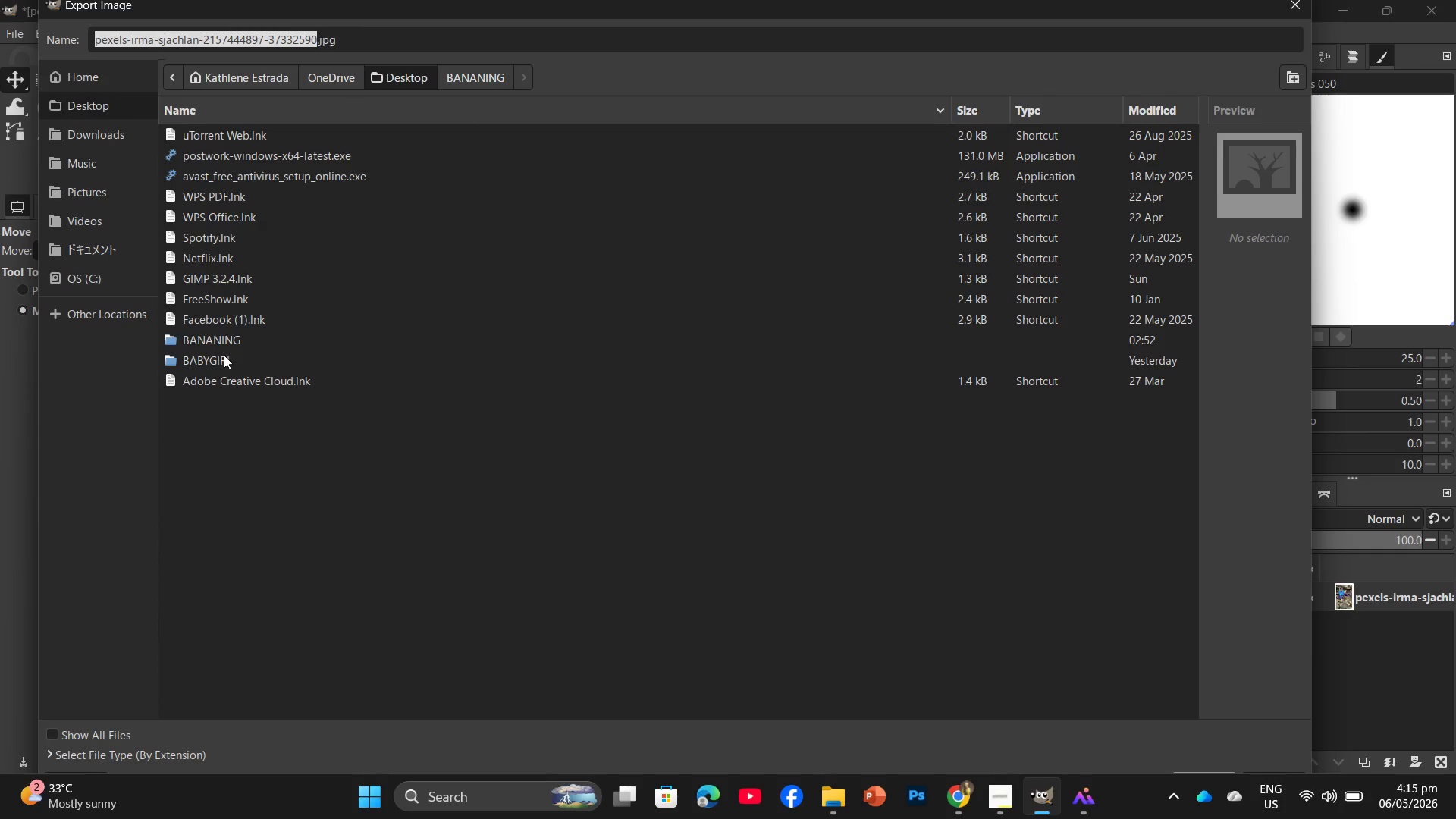 
left_click([224, 358])
 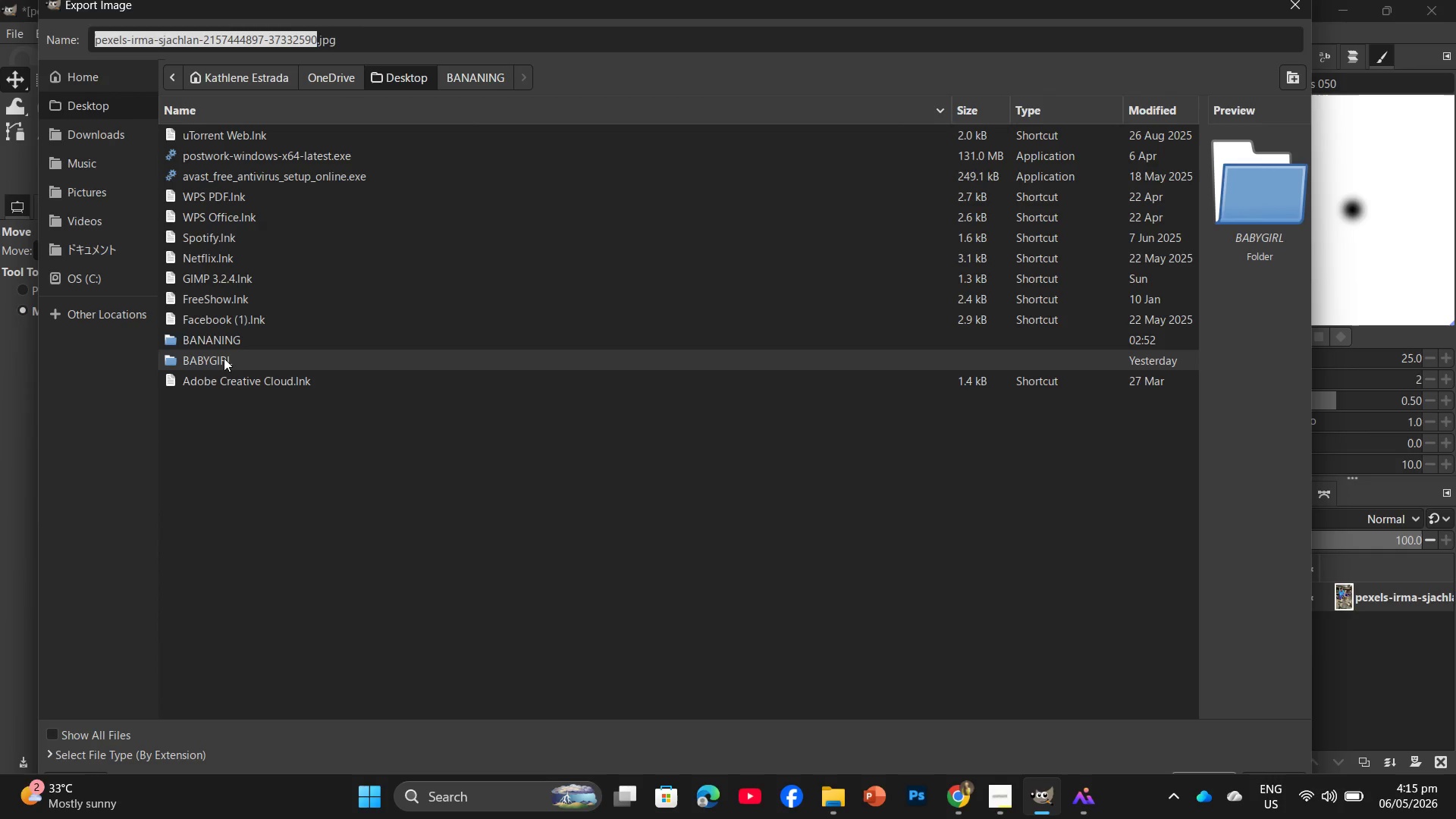 
left_click([224, 358])
 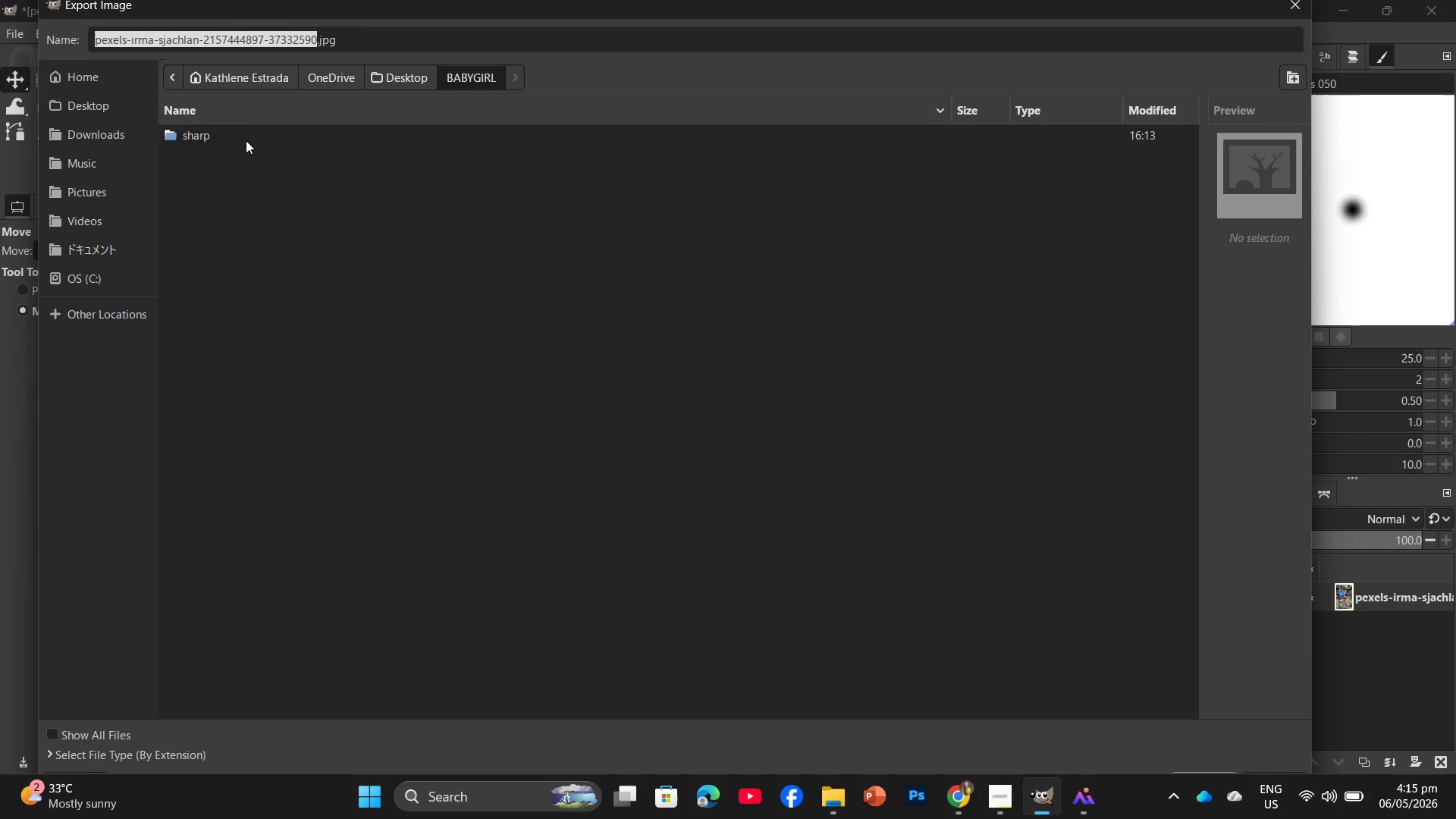 
double_click([246, 140])
 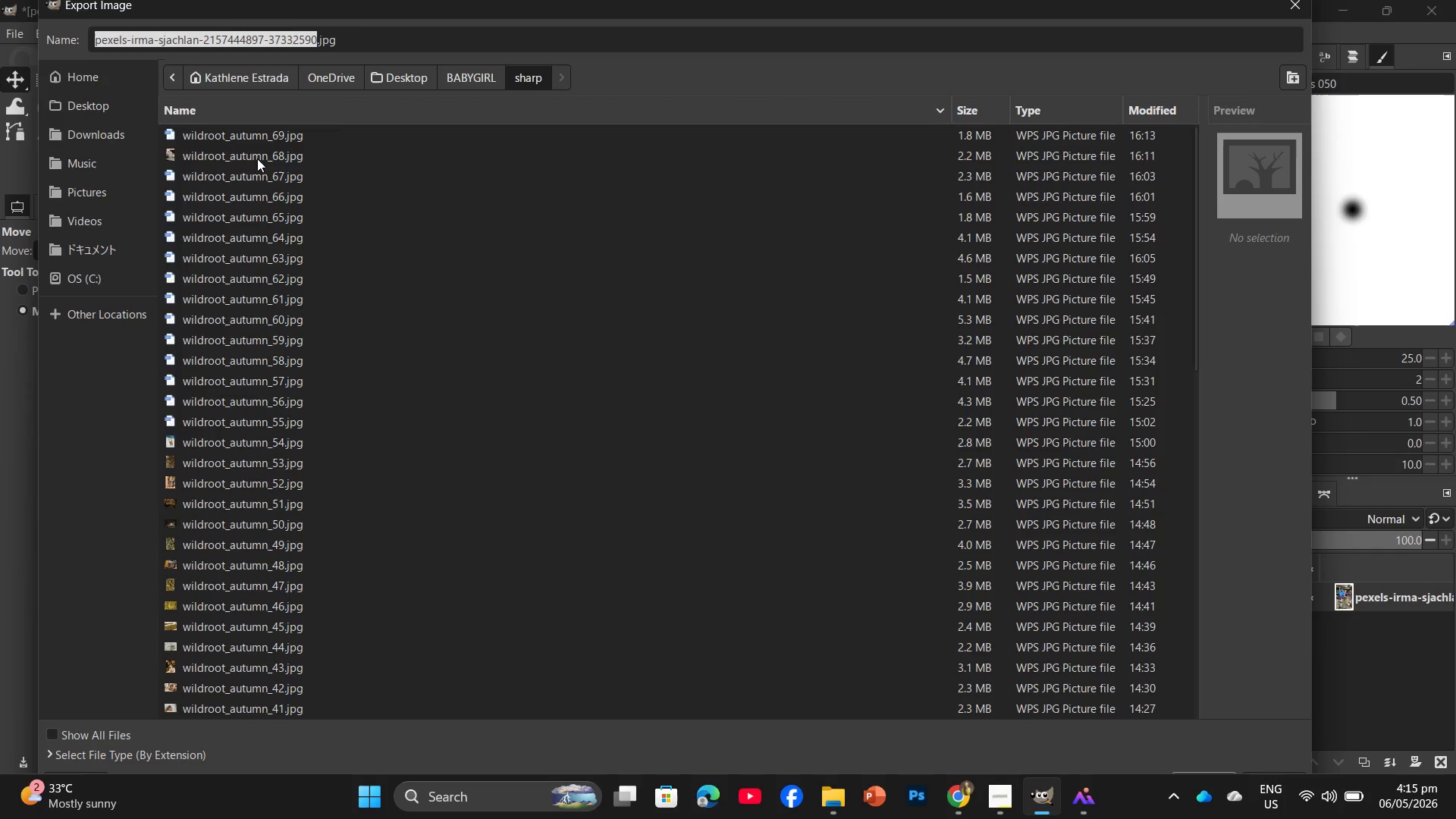 
left_click([261, 136])
 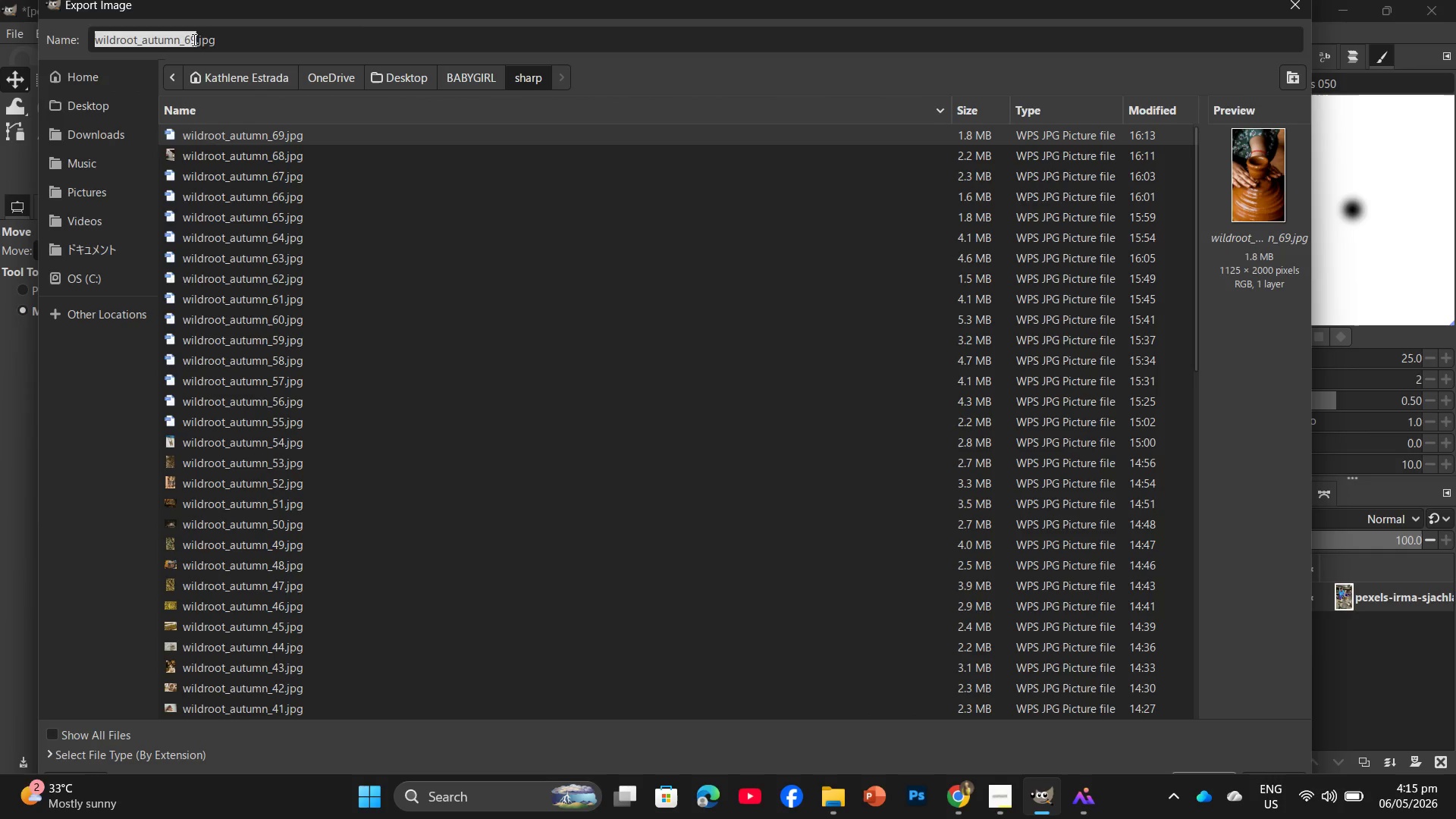 
left_click([194, 38])
 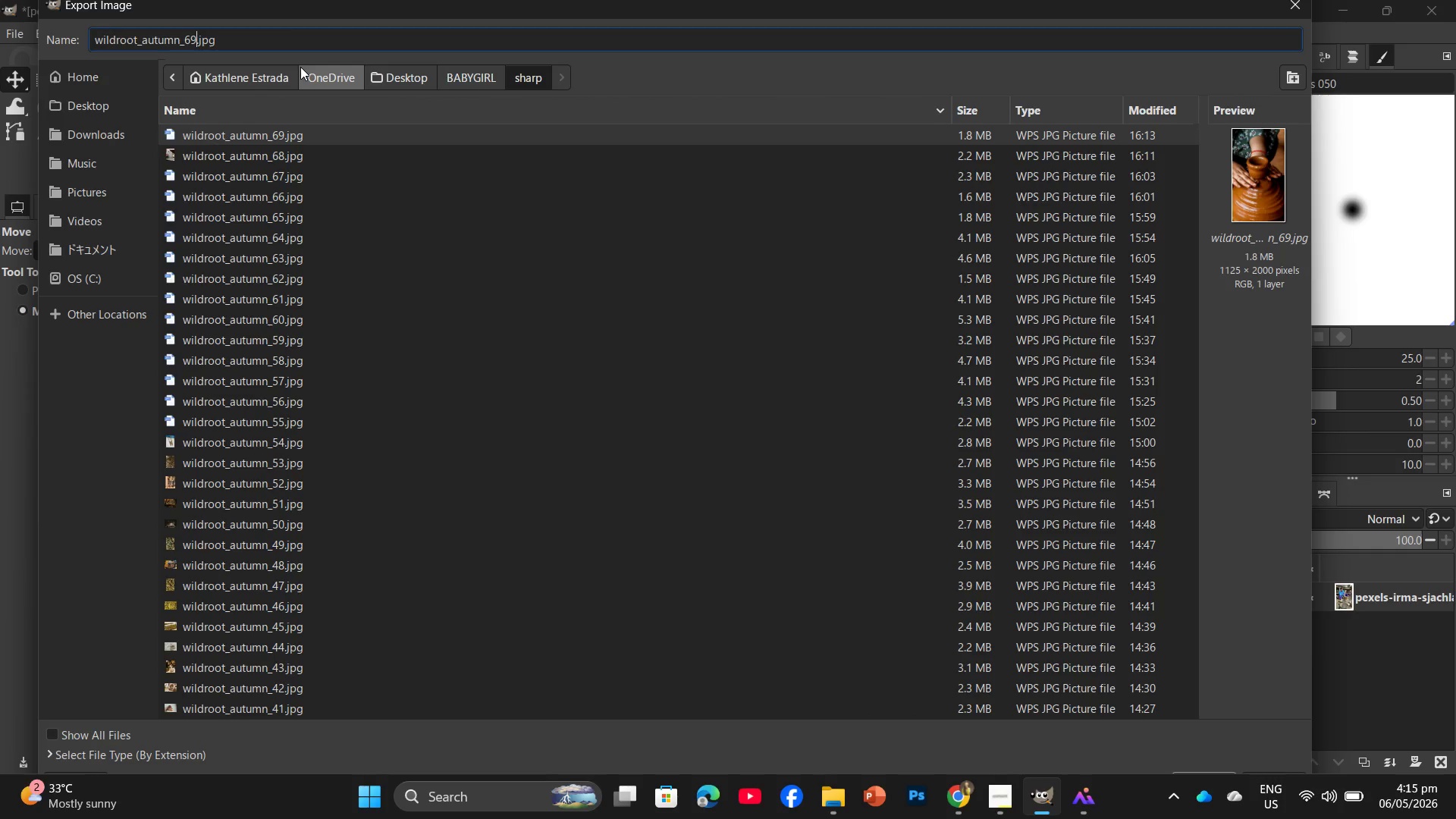 
key(Backspace)
 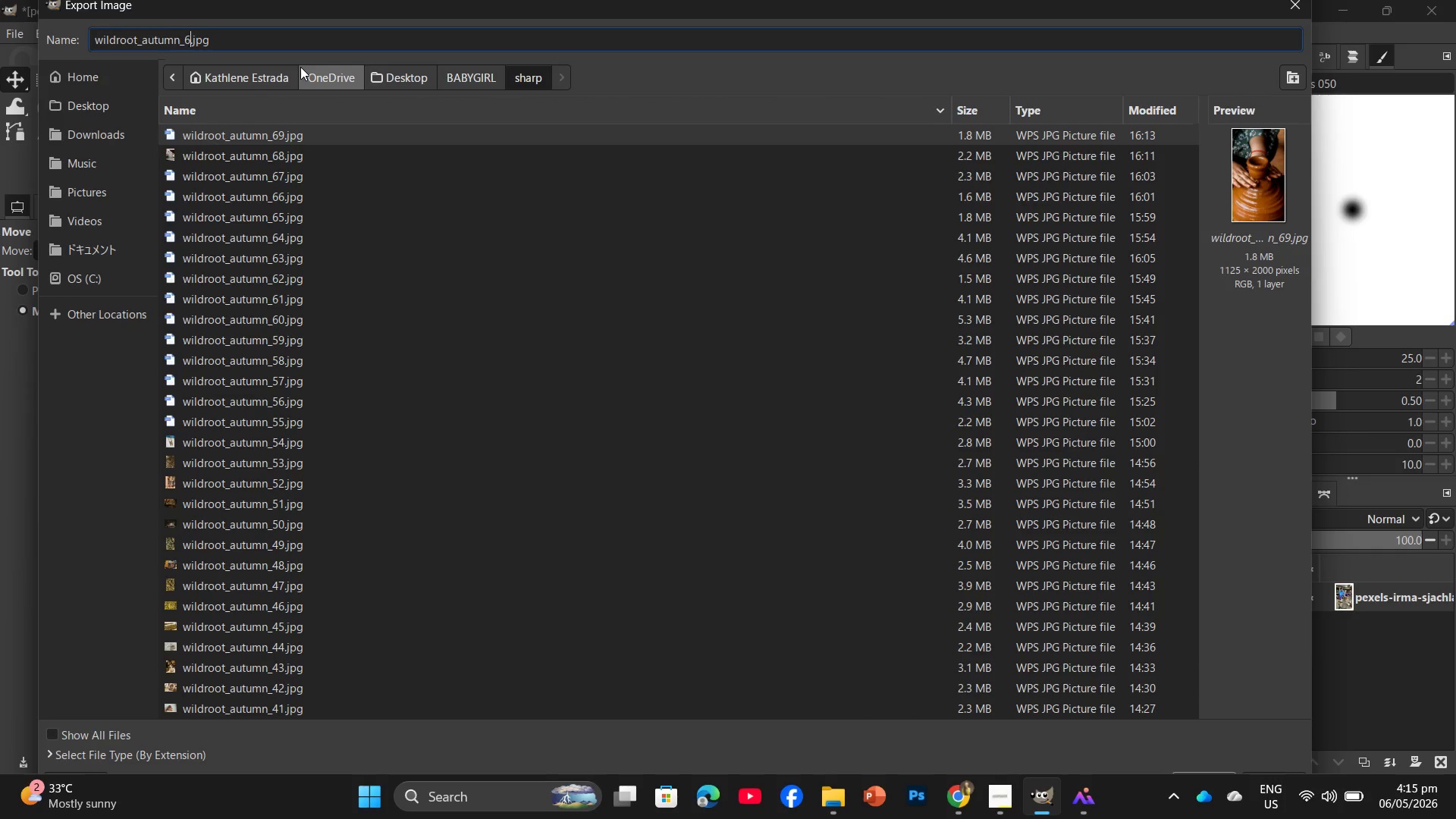 
key(Backspace)
 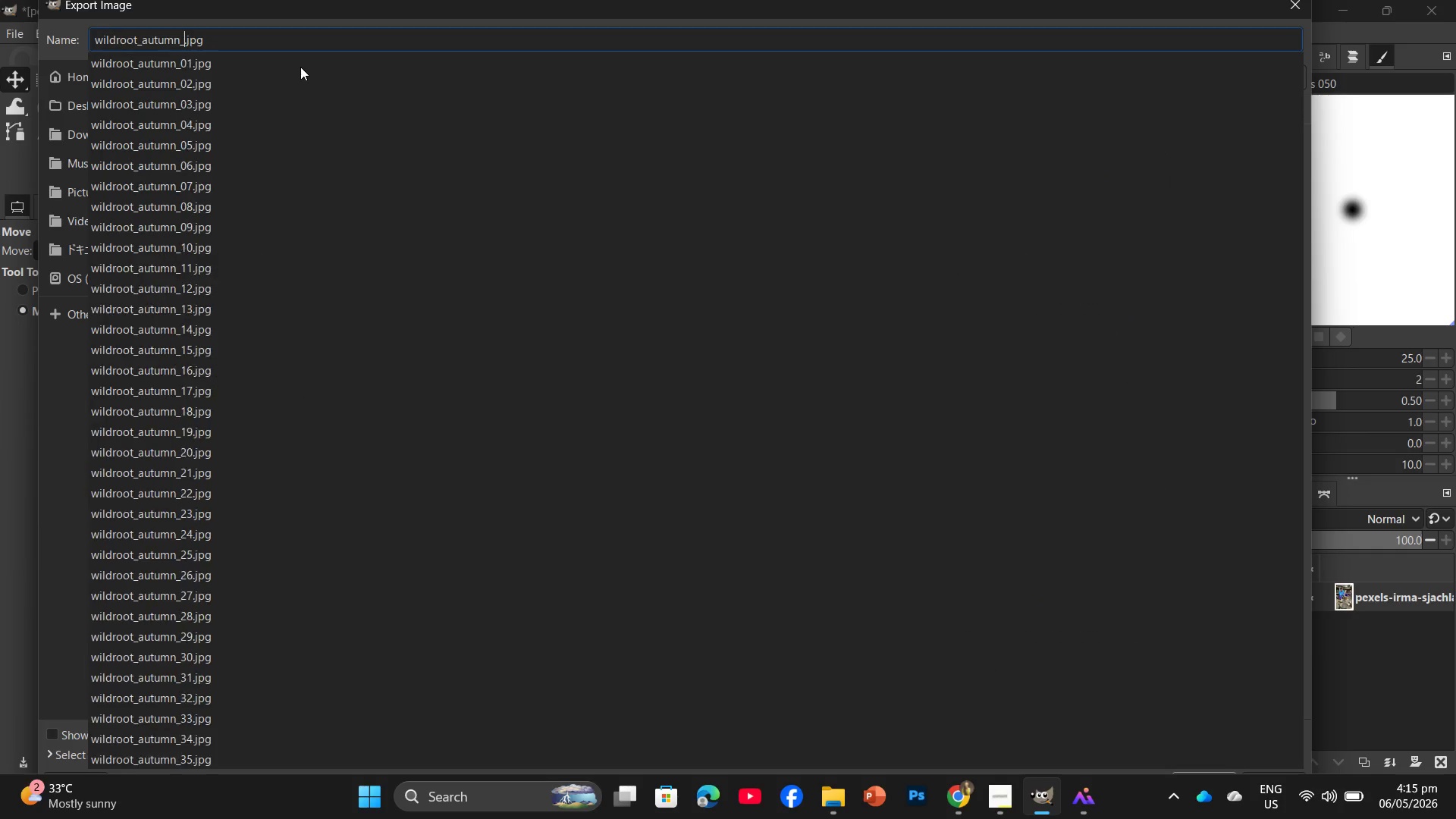 
key(Numpad7)
 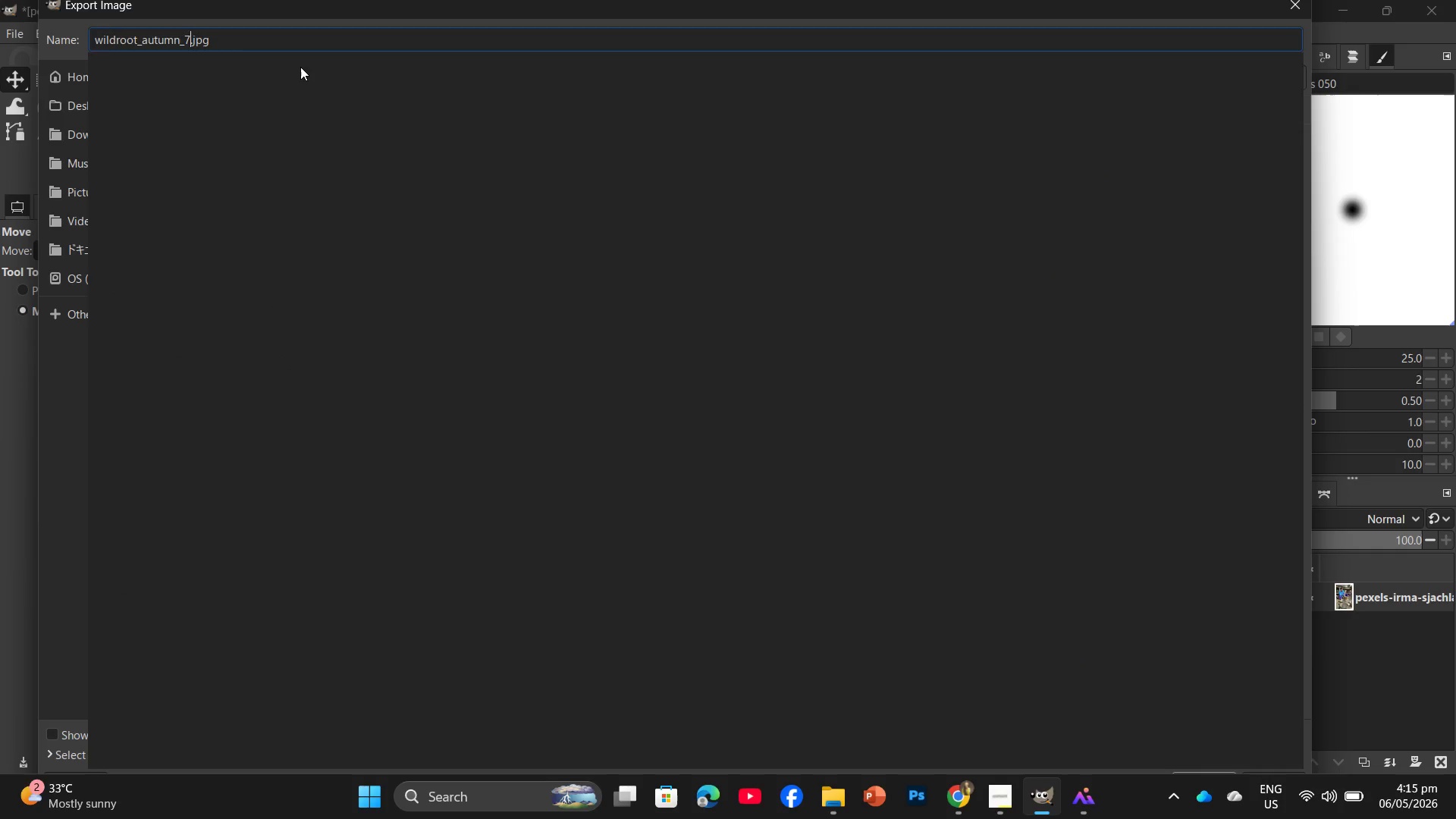 
key(Numpad0)
 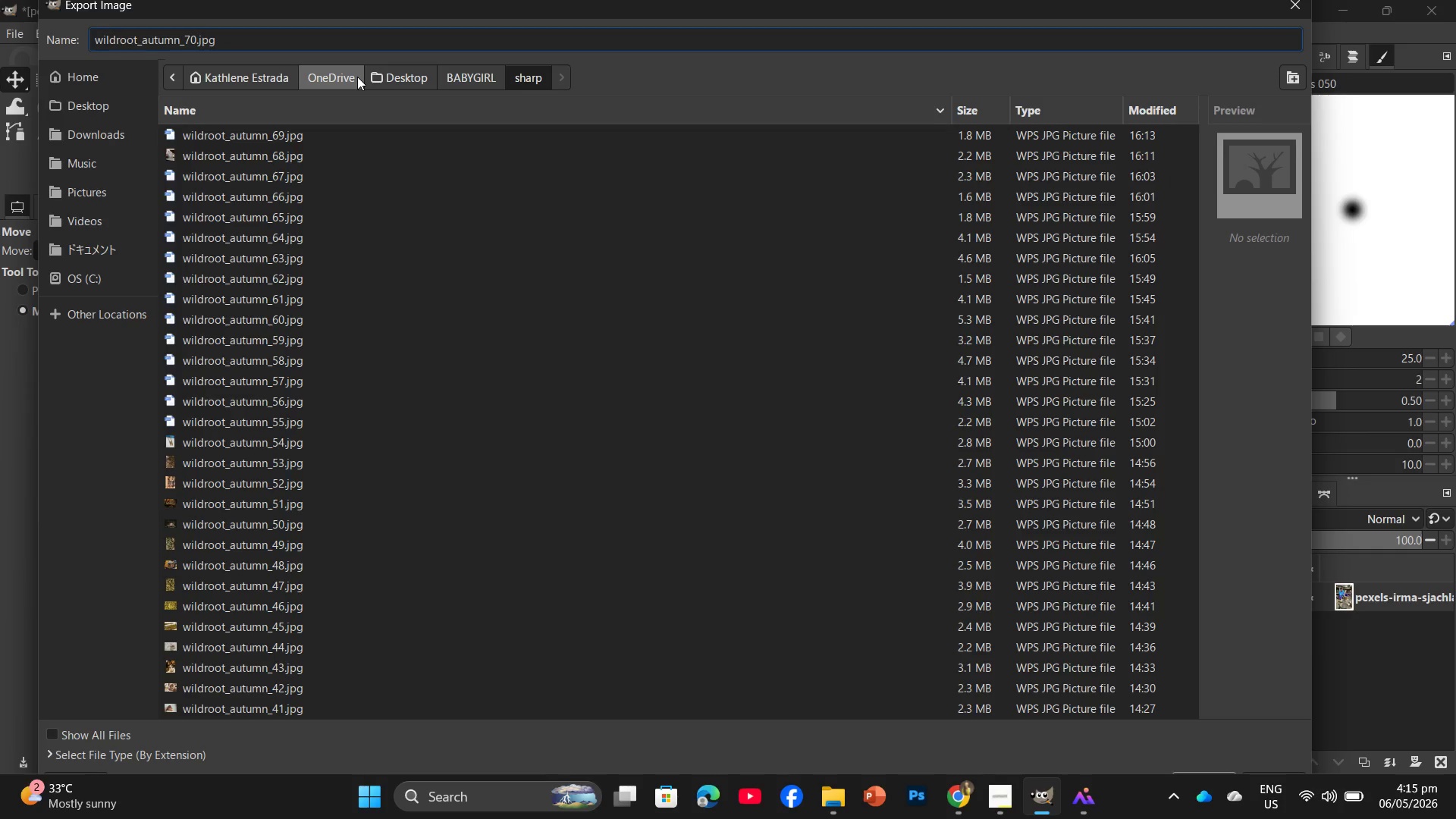 
key(Enter)
 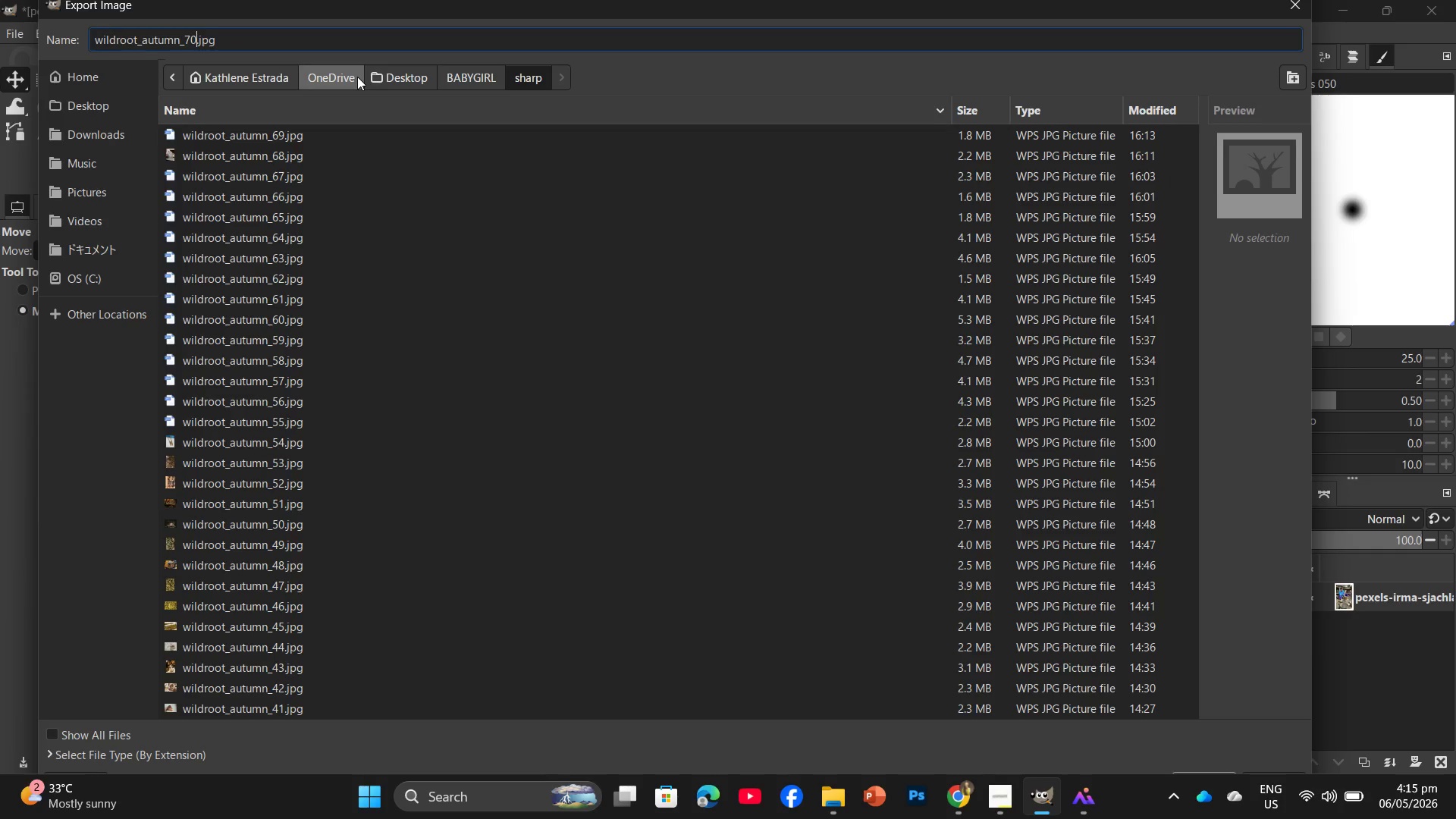 
key(Backslash)
 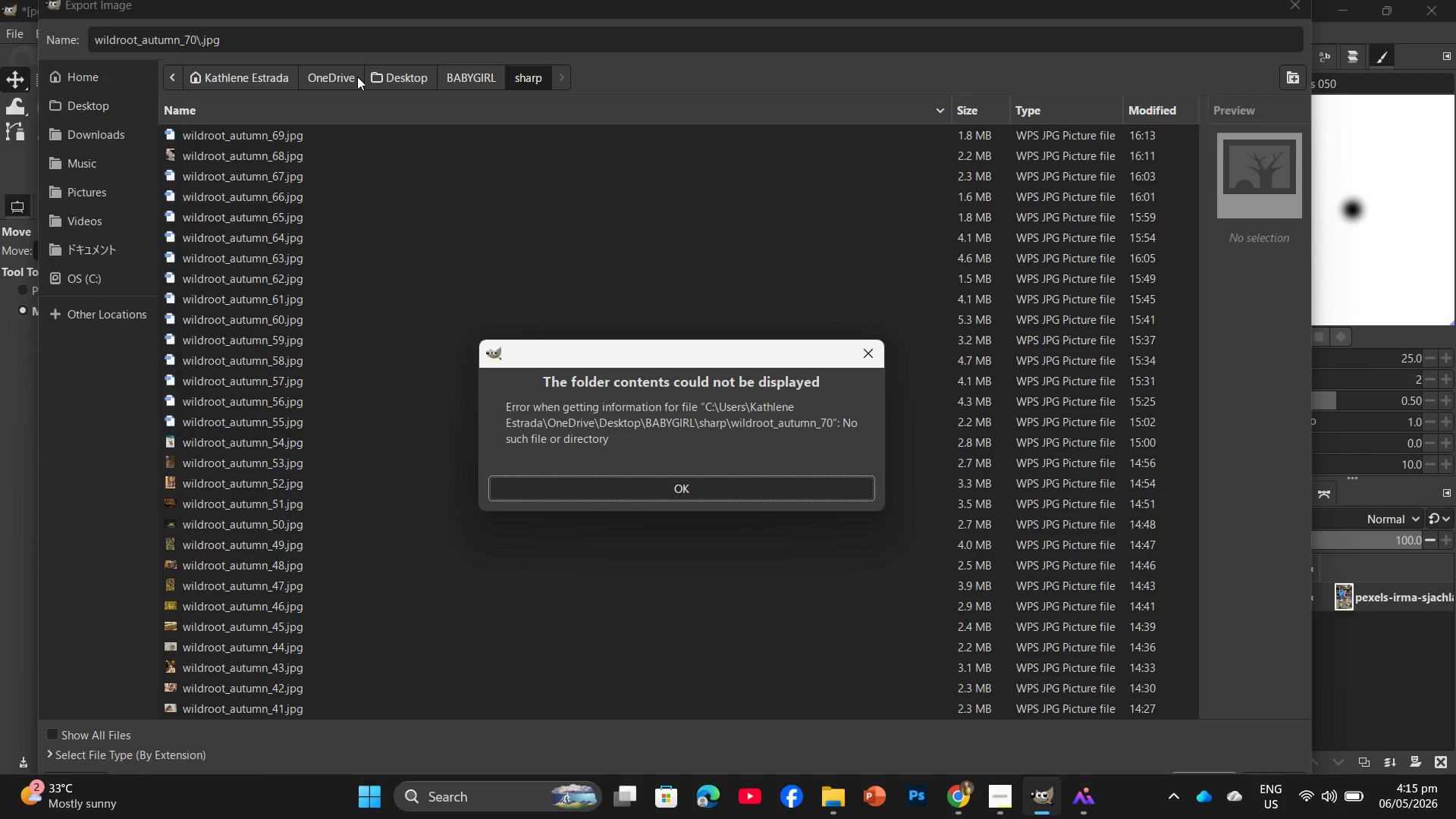 
key(Backspace)
 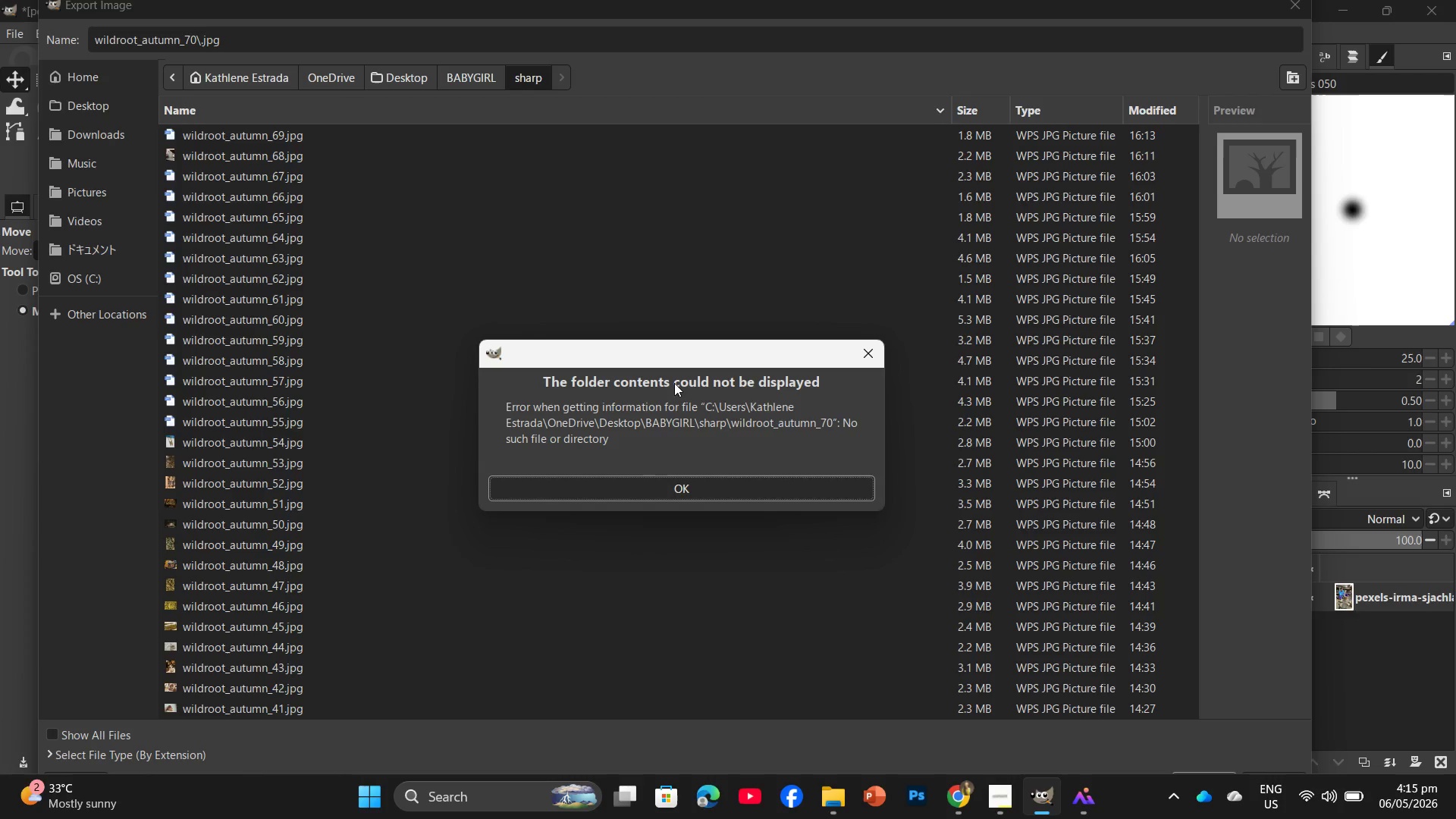 
left_click([643, 497])
 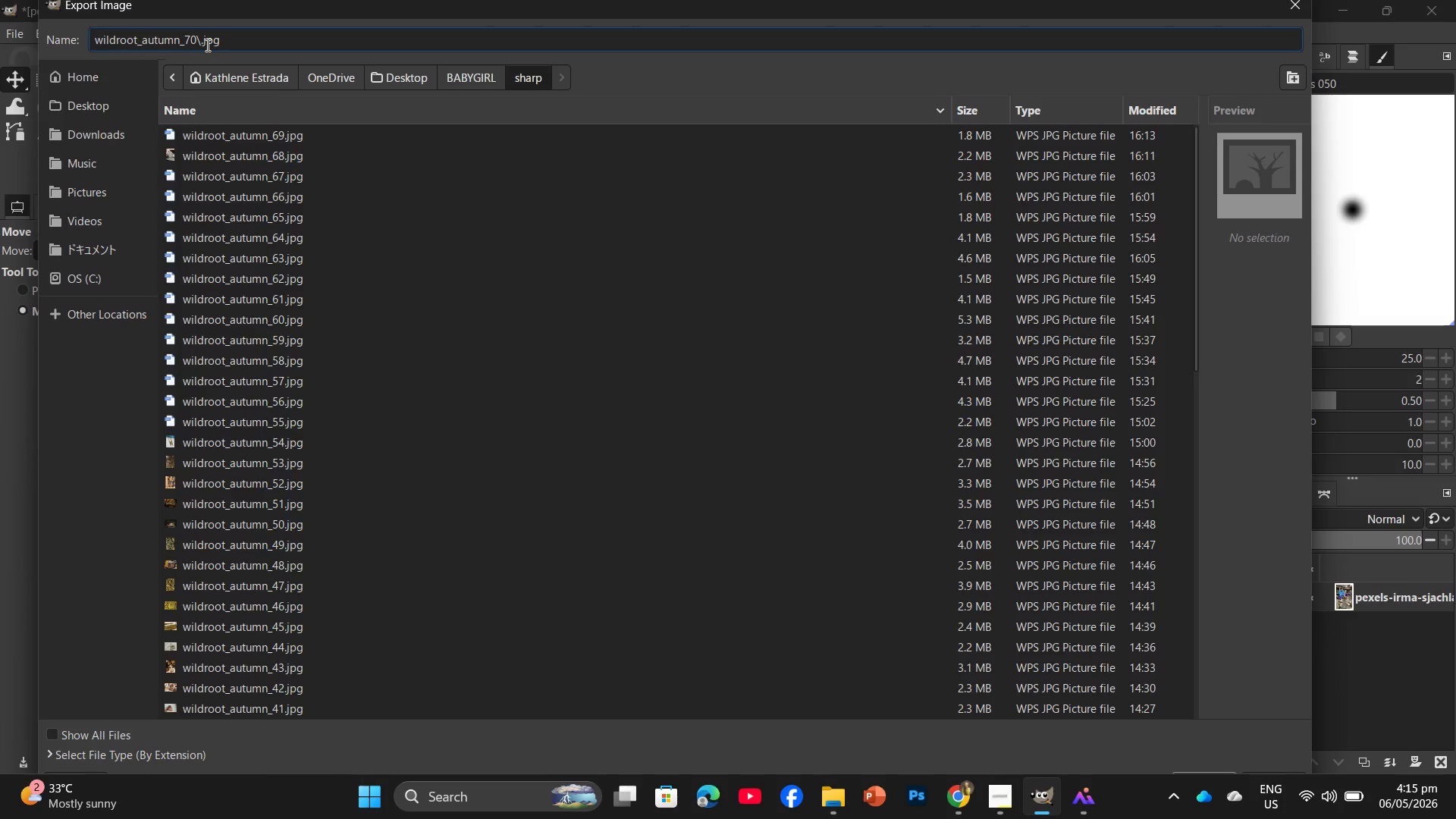 
key(Backspace)
 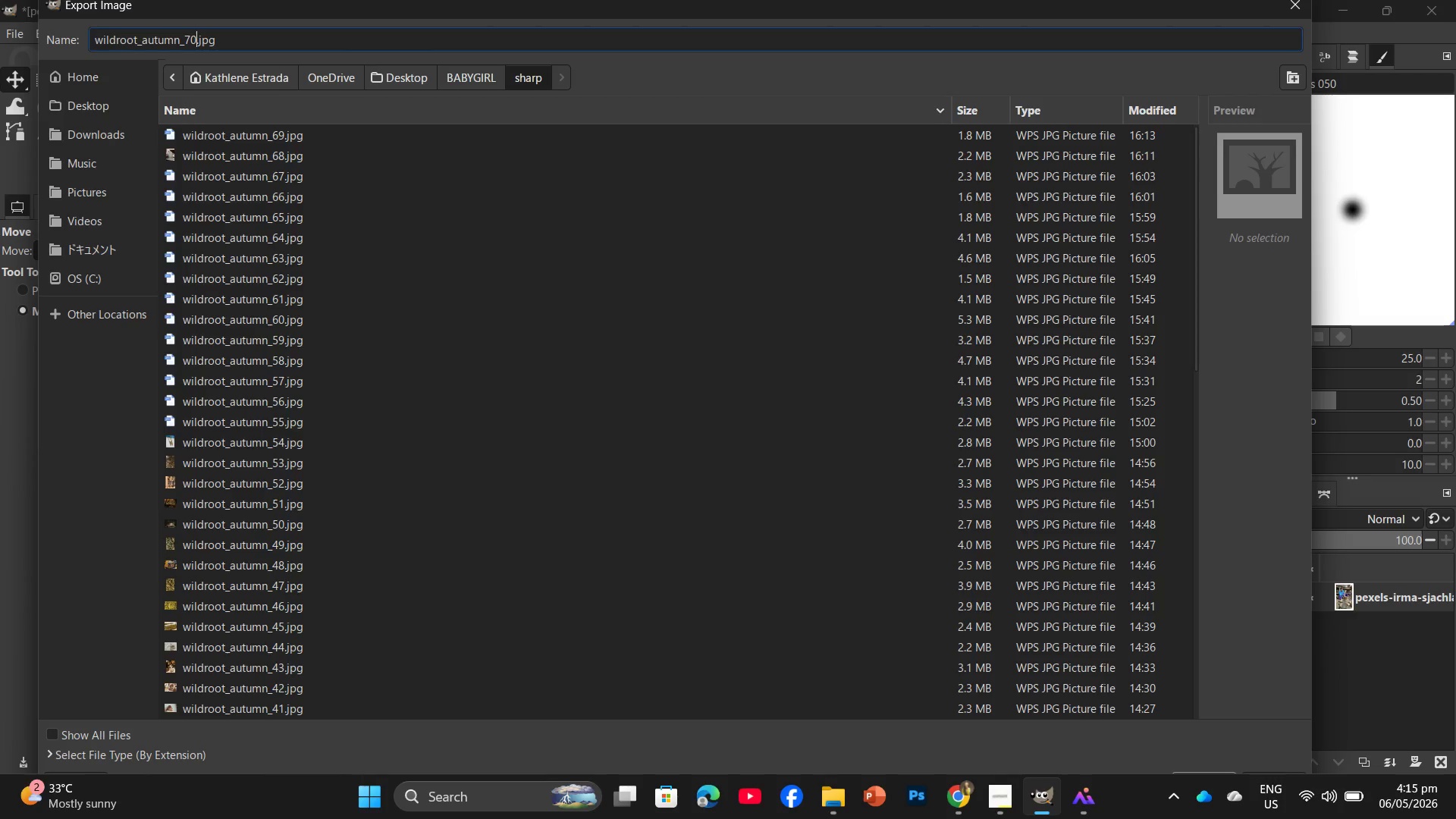 
key(Enter)
 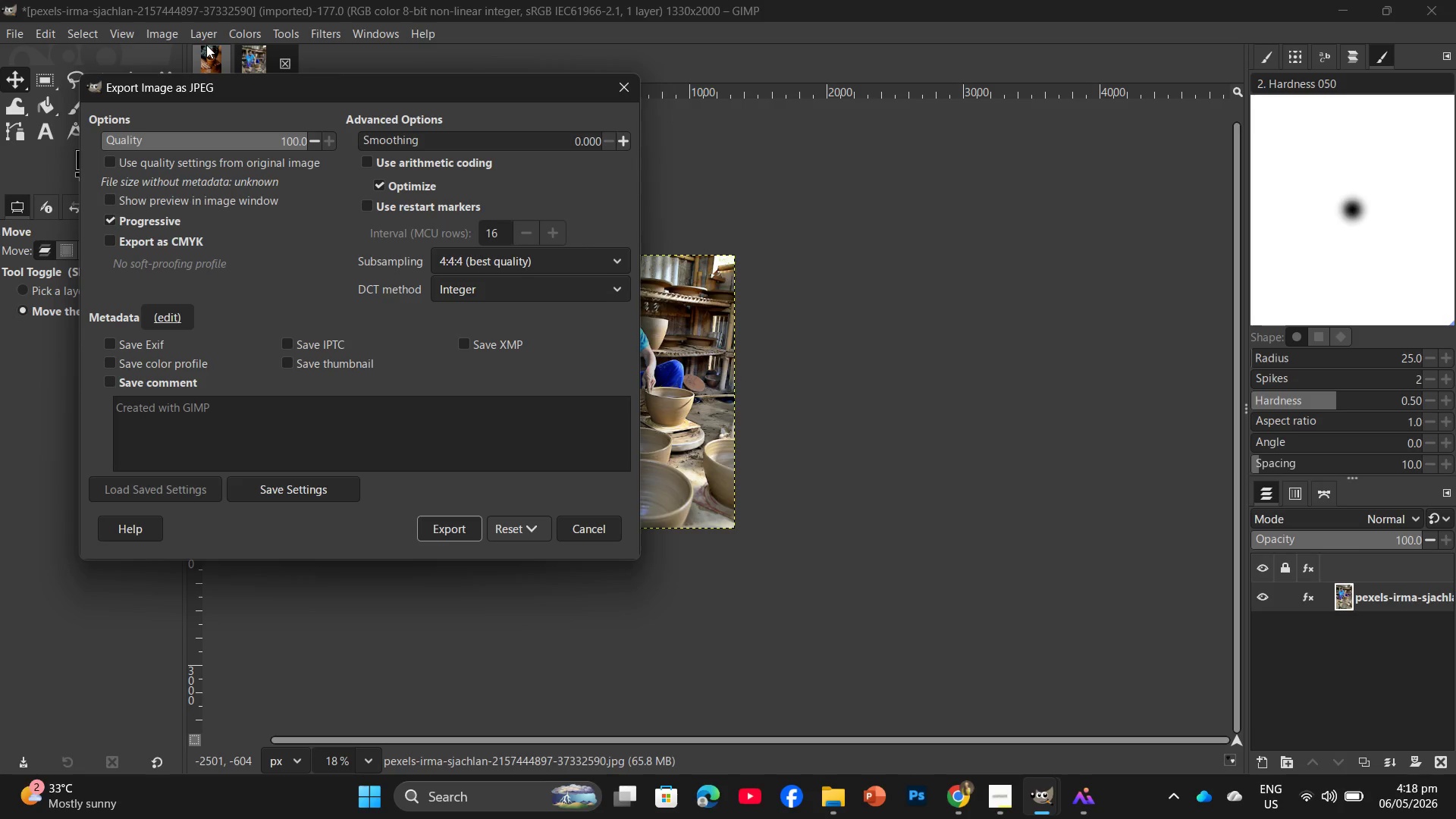 
wait(157.11)
 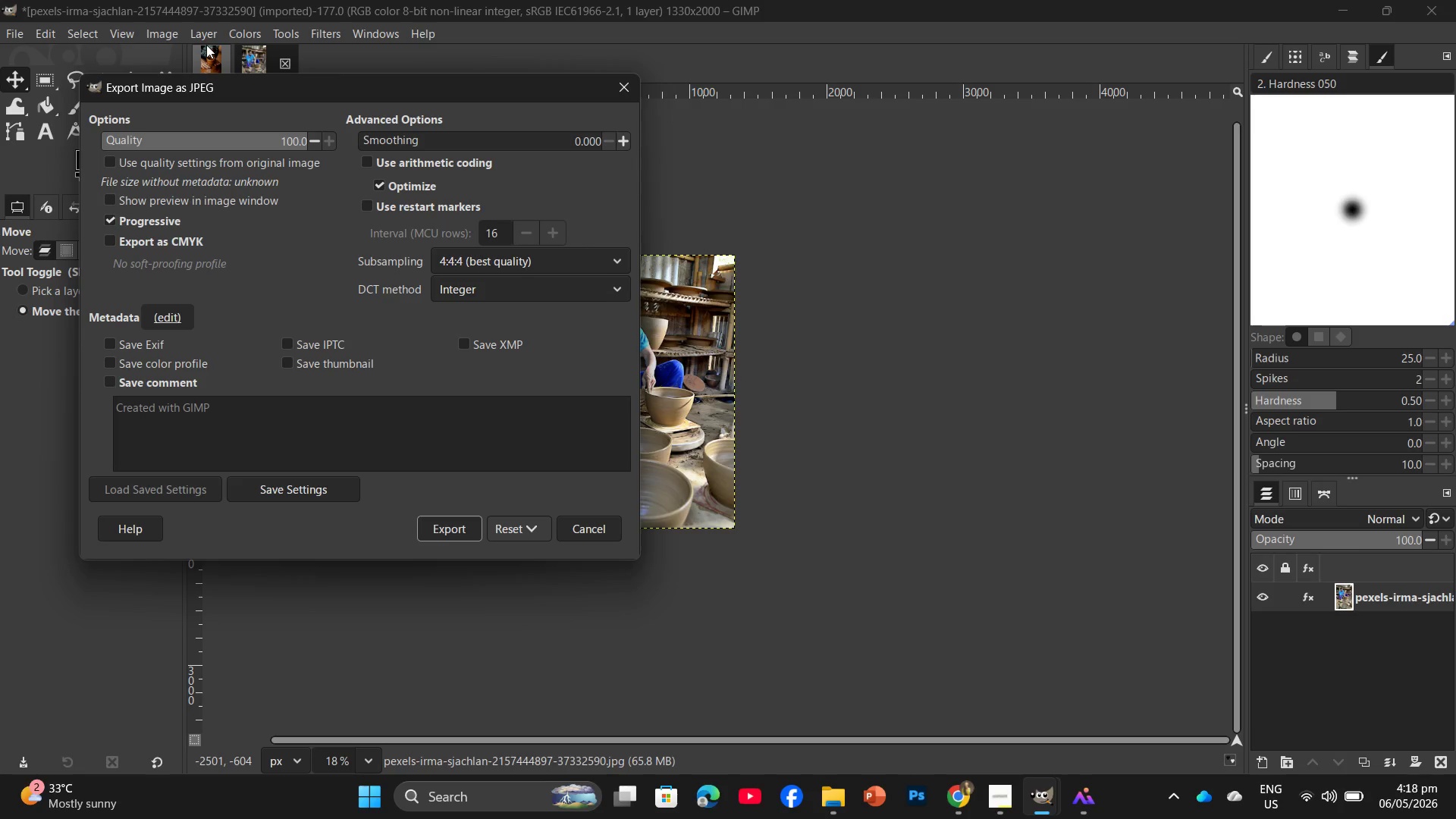 
left_click([447, 532])
 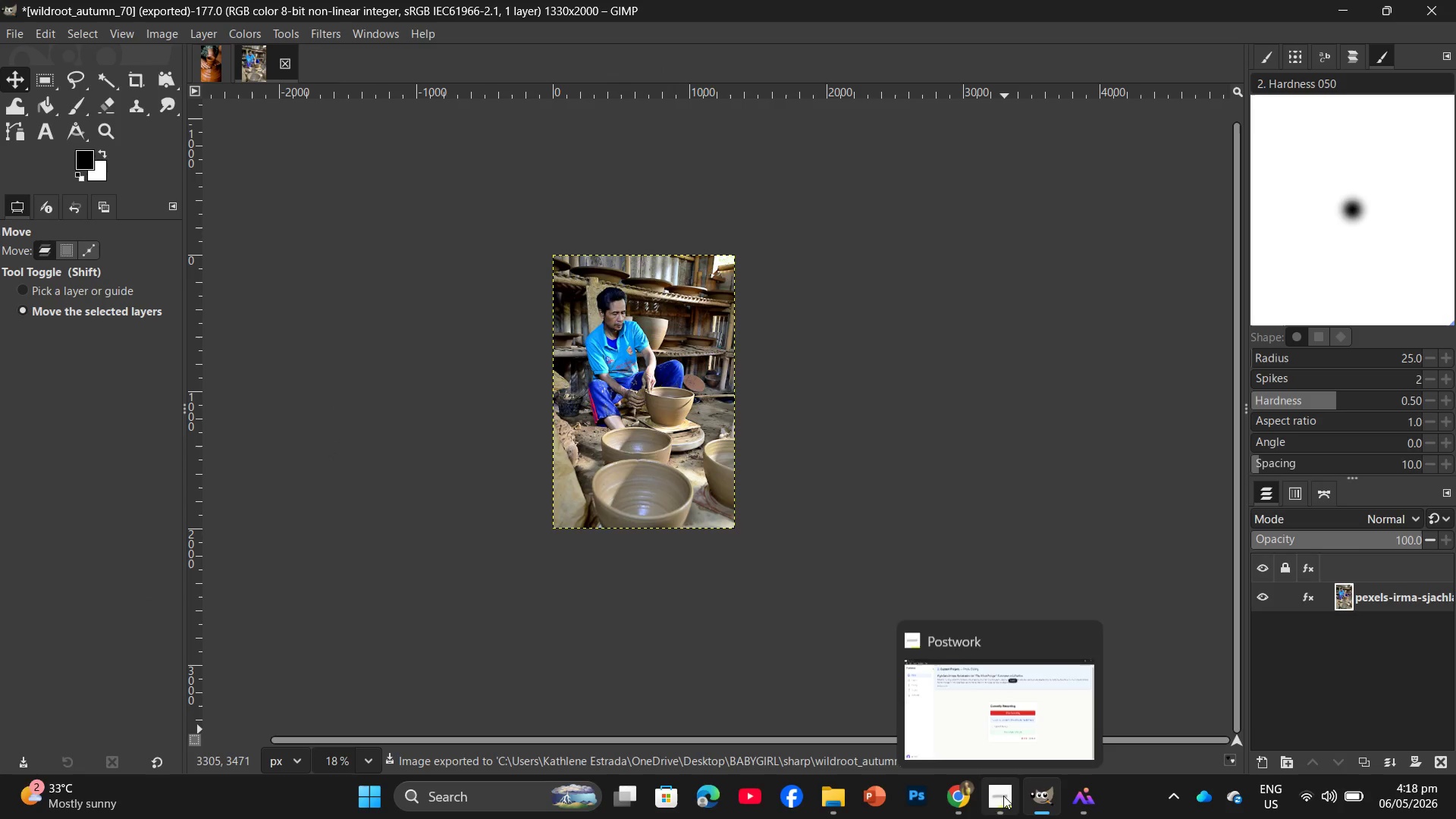 
left_click([1013, 745])